 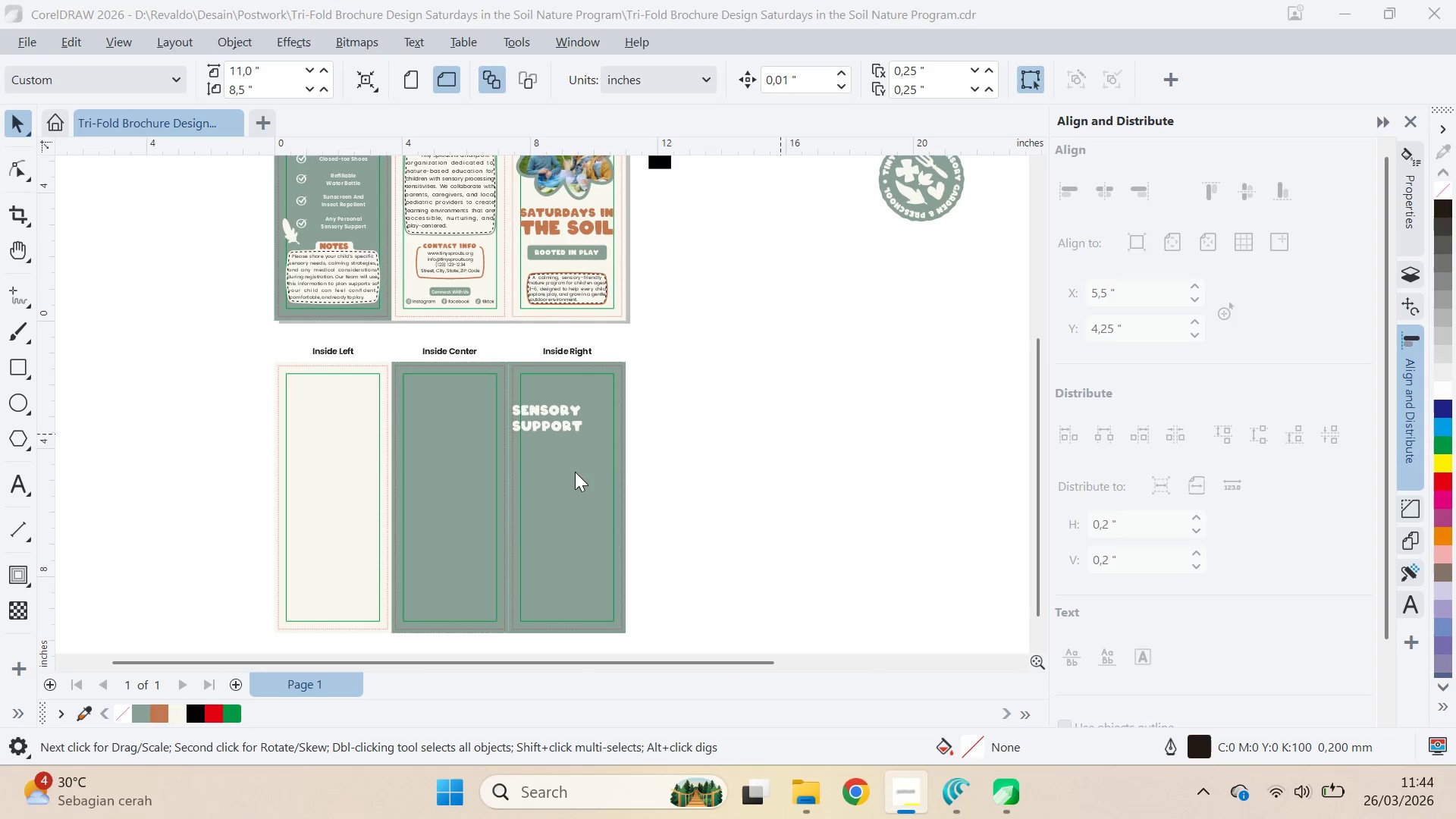 
left_click([672, 433])
 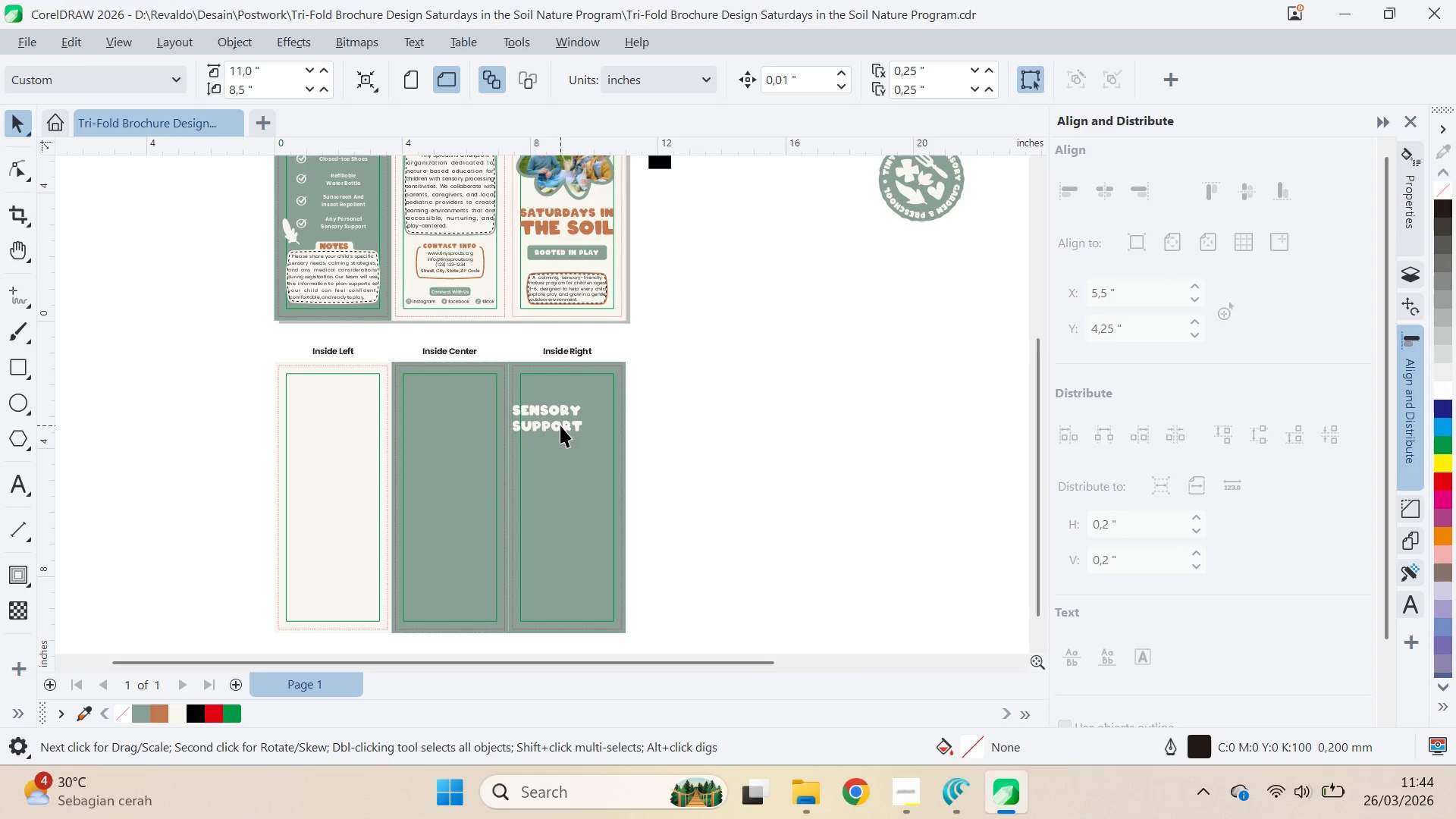 
left_click_drag(start_coordinate=[565, 427], to_coordinate=[583, 413])
 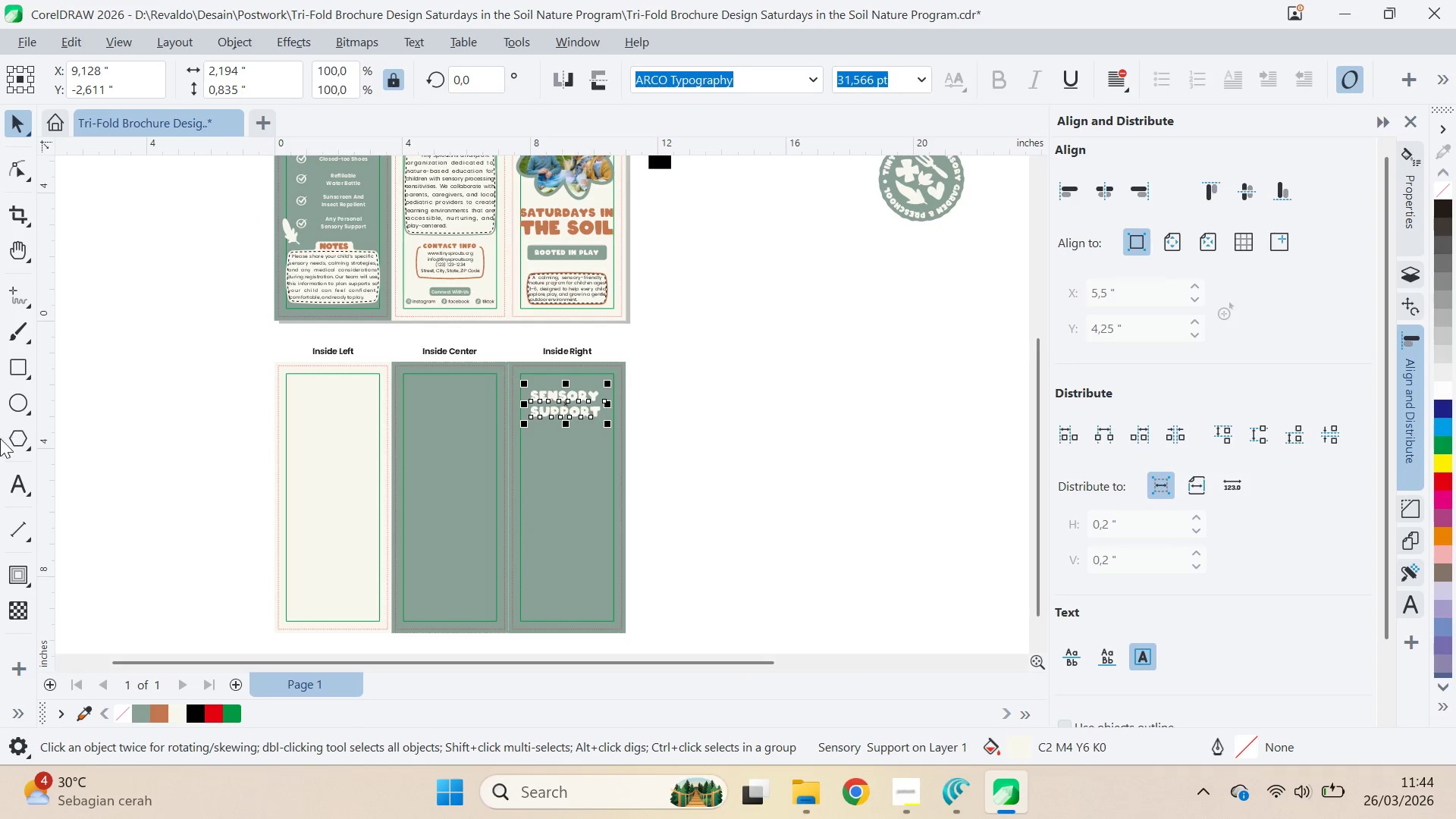 
left_click([27, 487])
 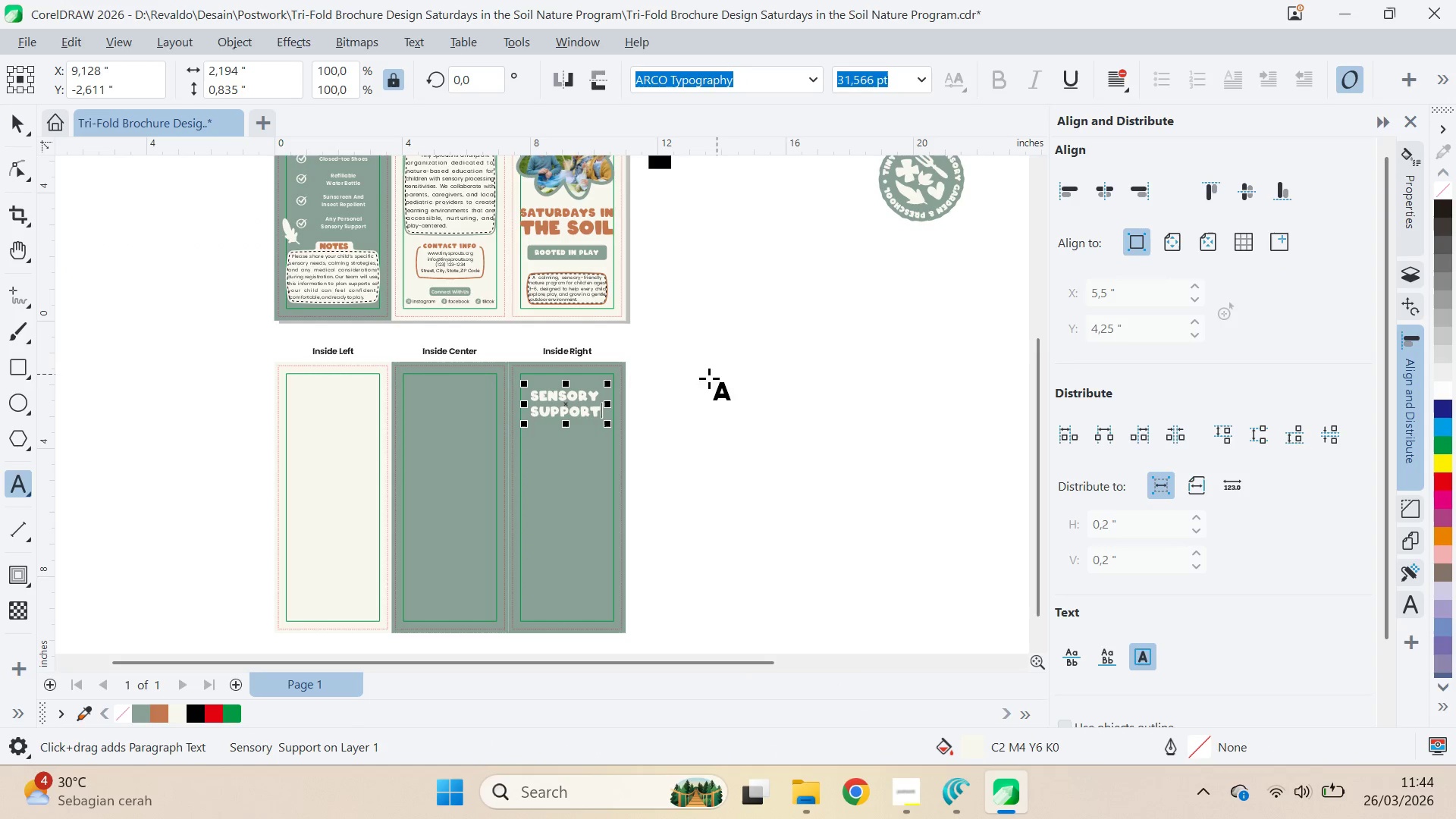 
left_click([684, 385])
 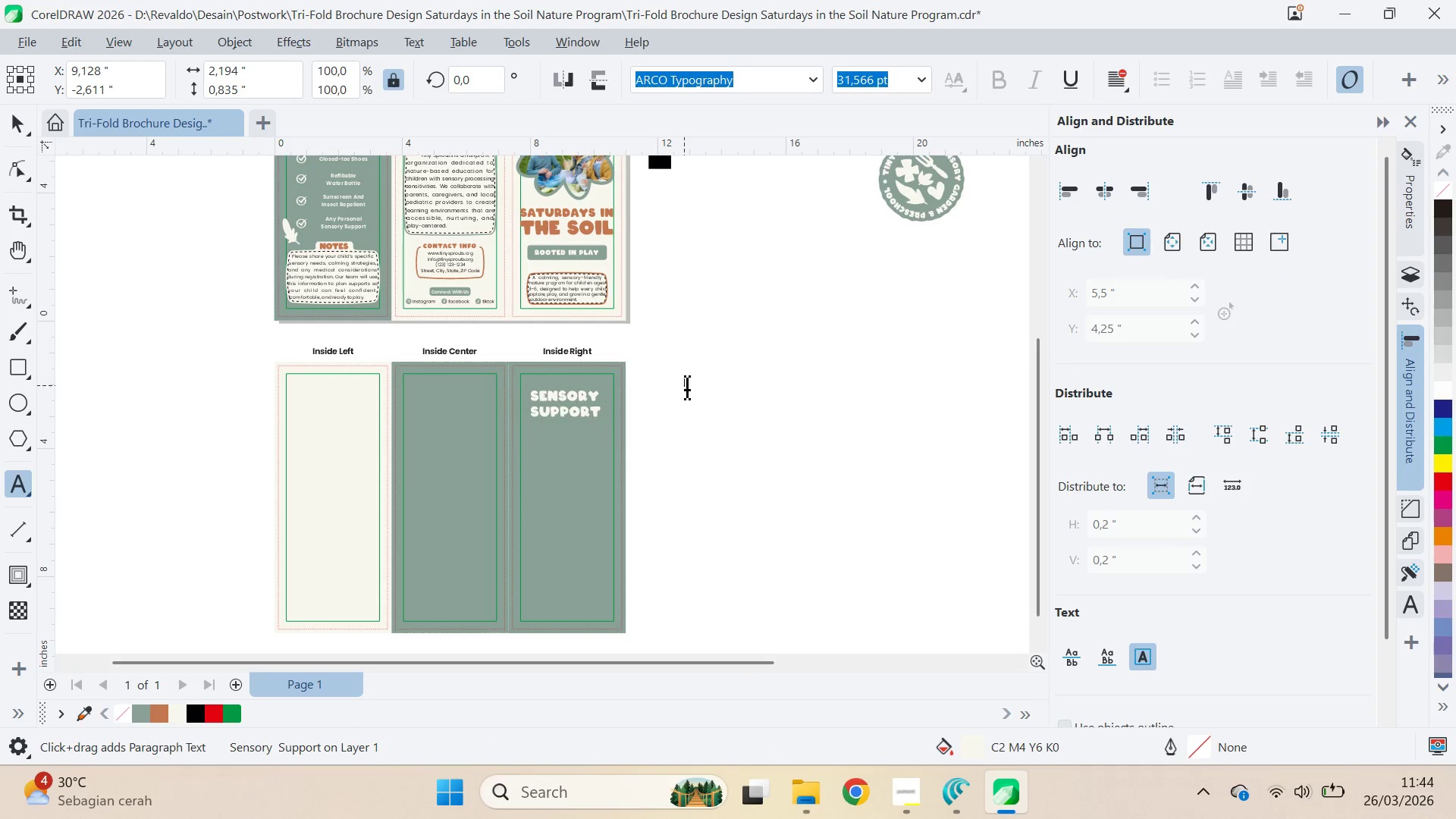 
key(Control+ControlLeft)
 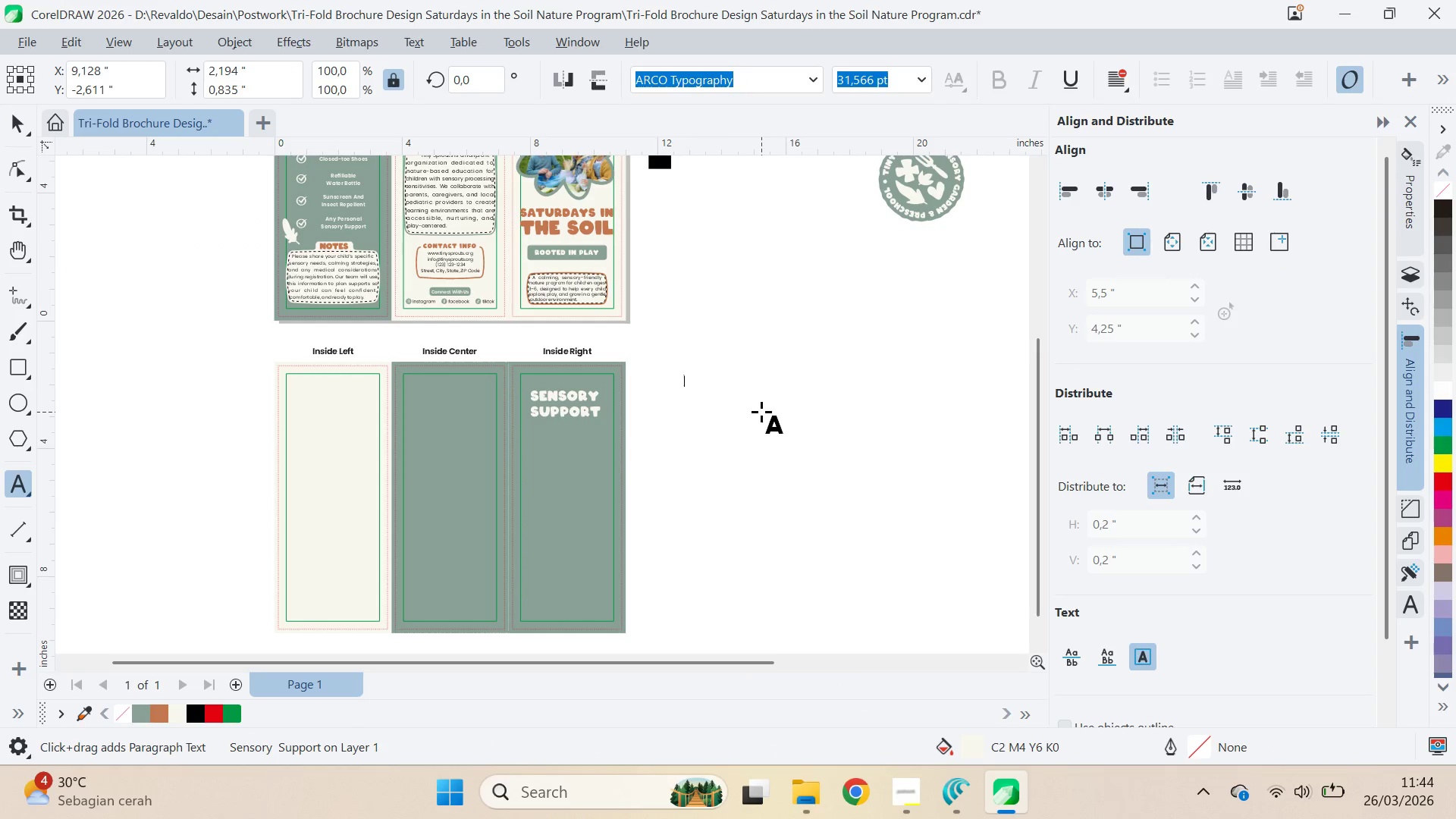 
key(Control+V)
 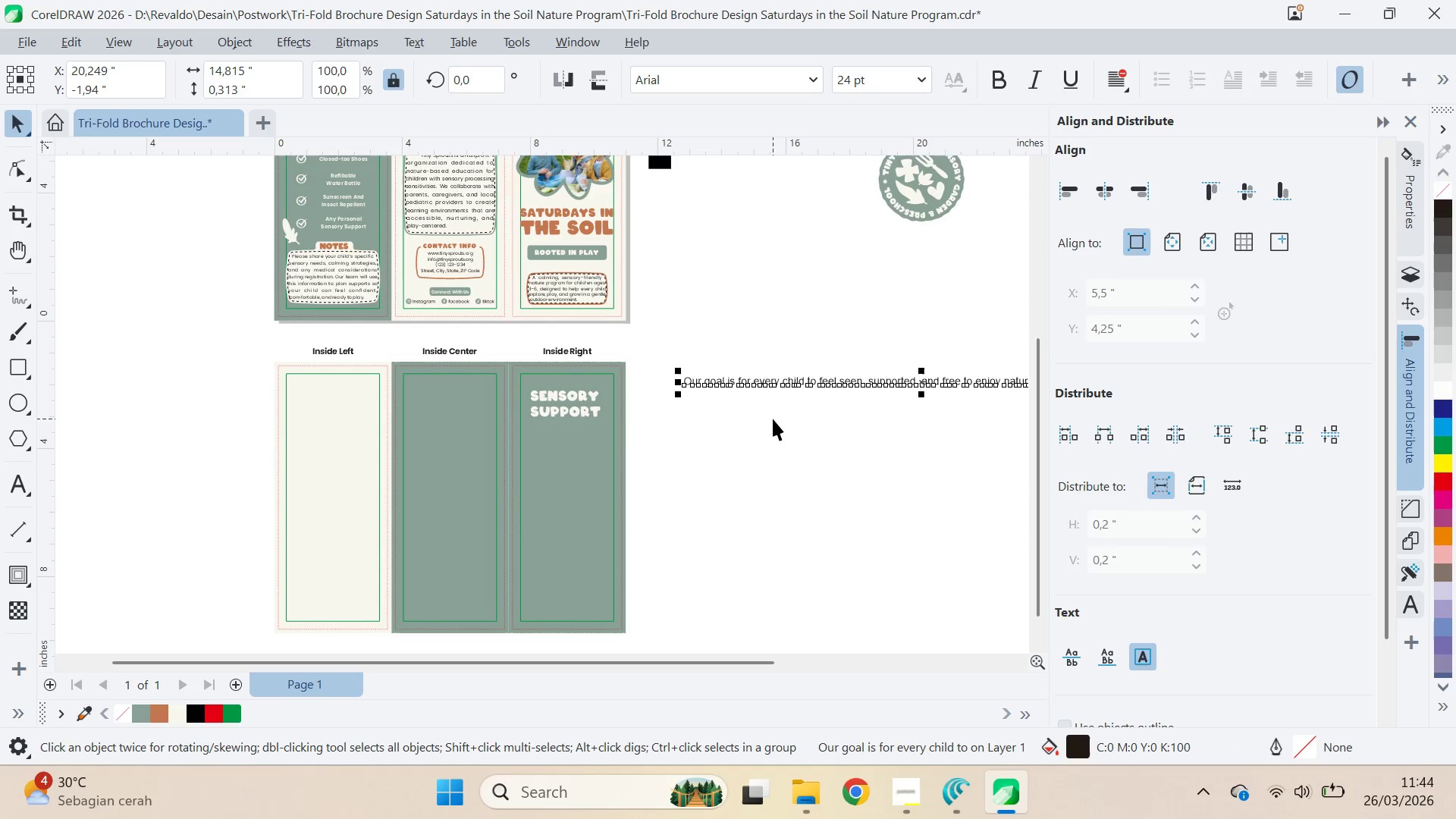 
left_click_drag(start_coordinate=[804, 381], to_coordinate=[777, 501])
 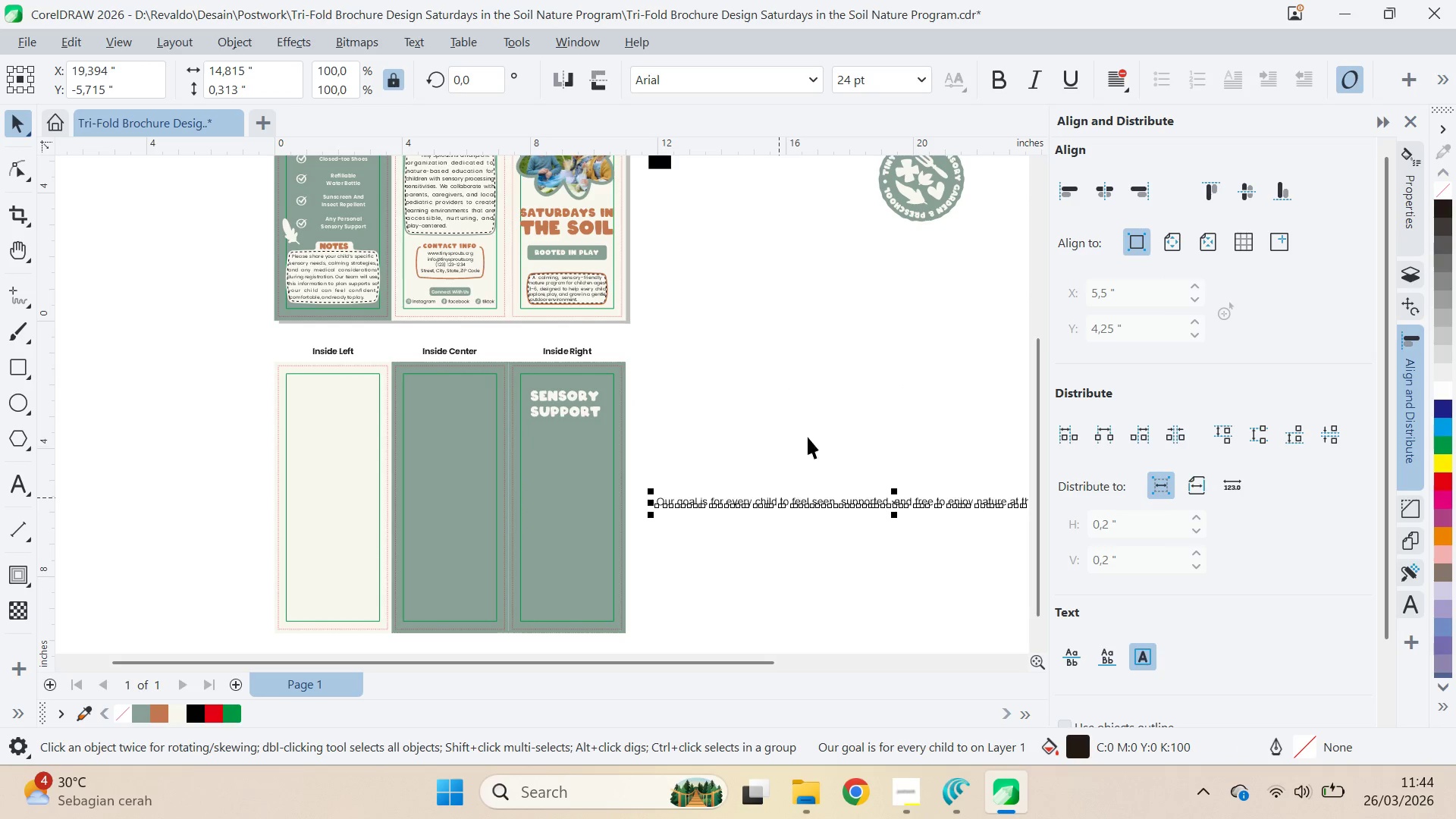 
key(Q)
 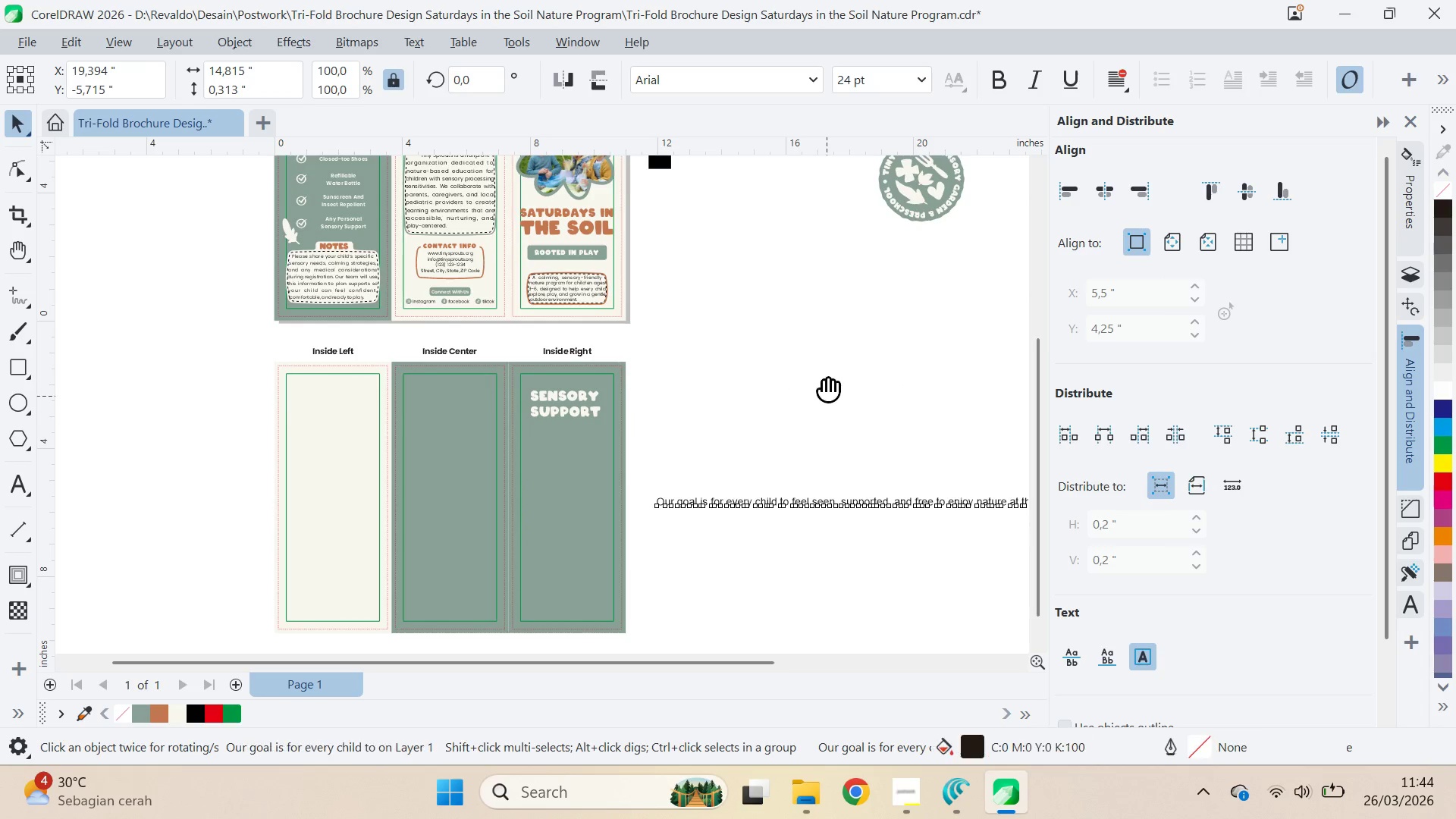 
left_click_drag(start_coordinate=[824, 381], to_coordinate=[688, 359])
 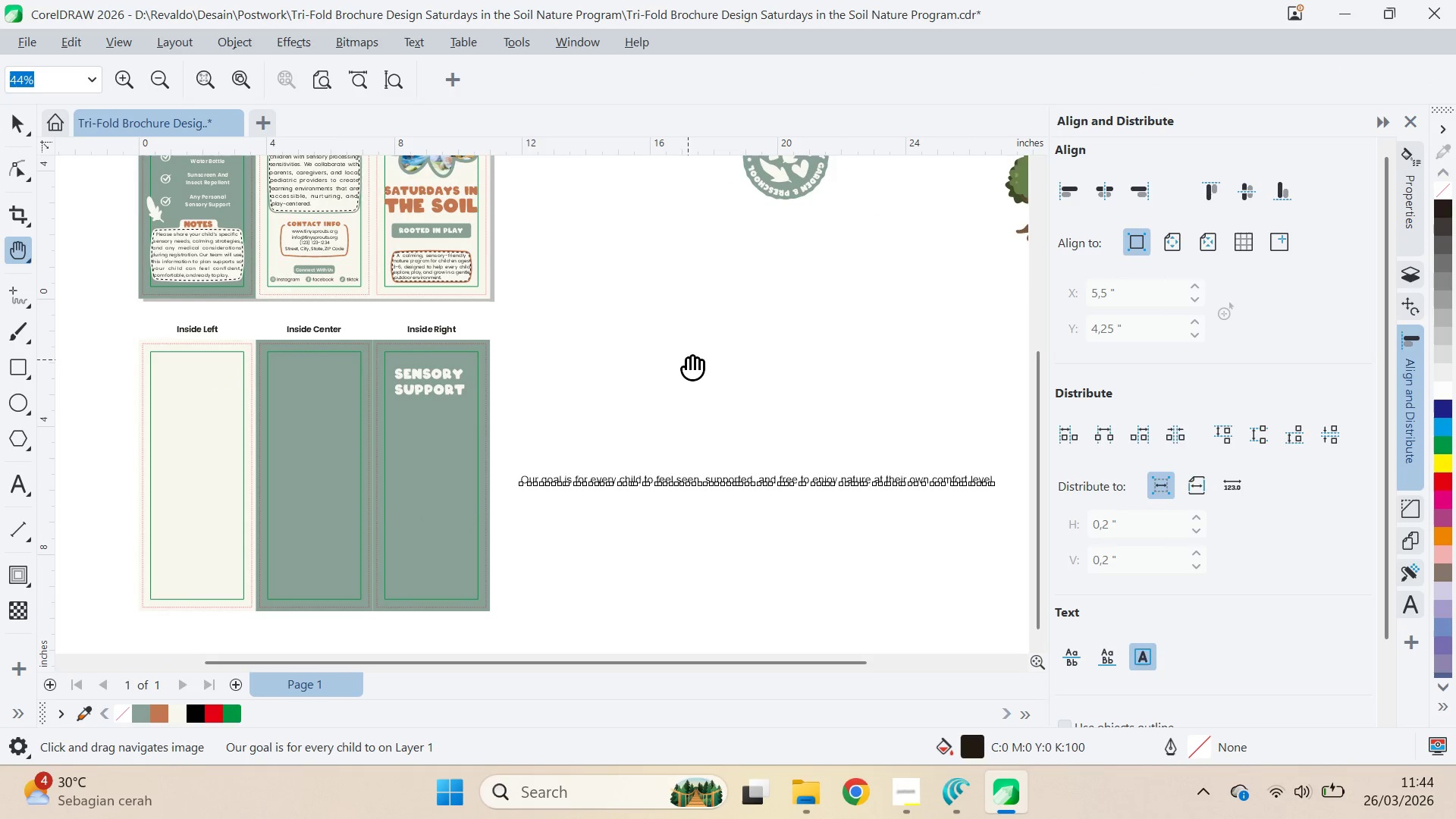 
key(Alt+Tab)
 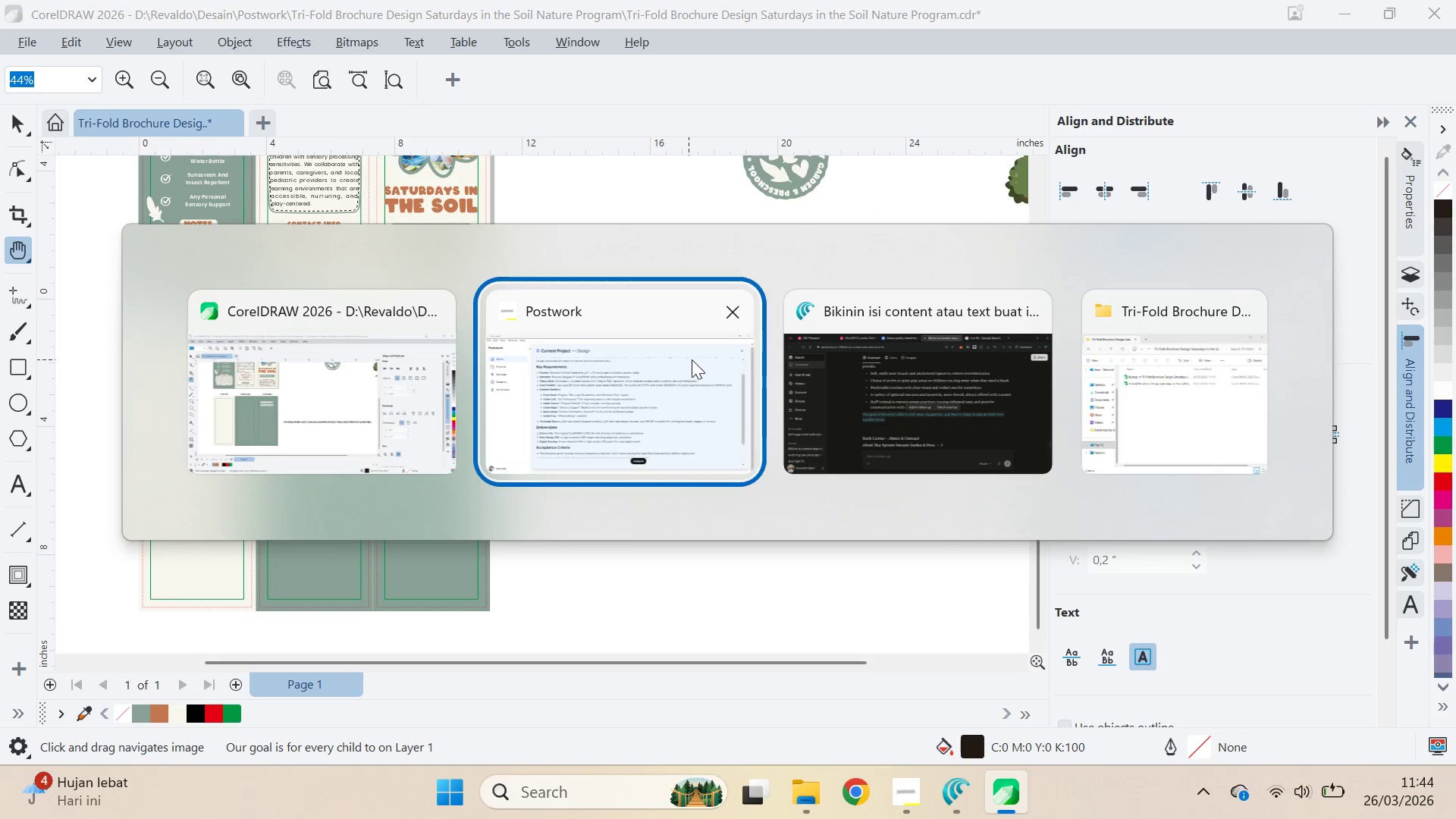 
key(Alt+Tab)
 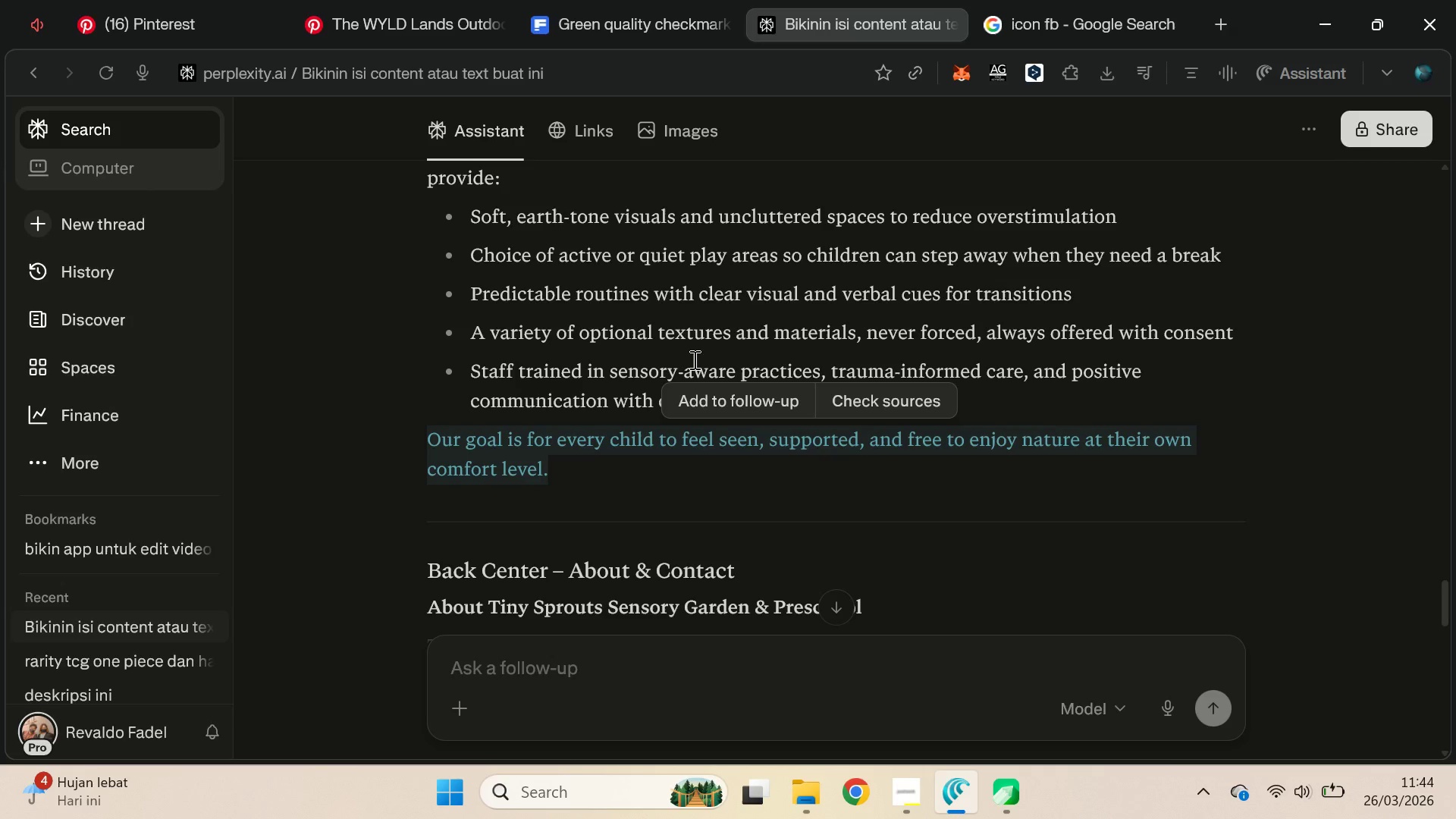 
left_click([642, 294])
 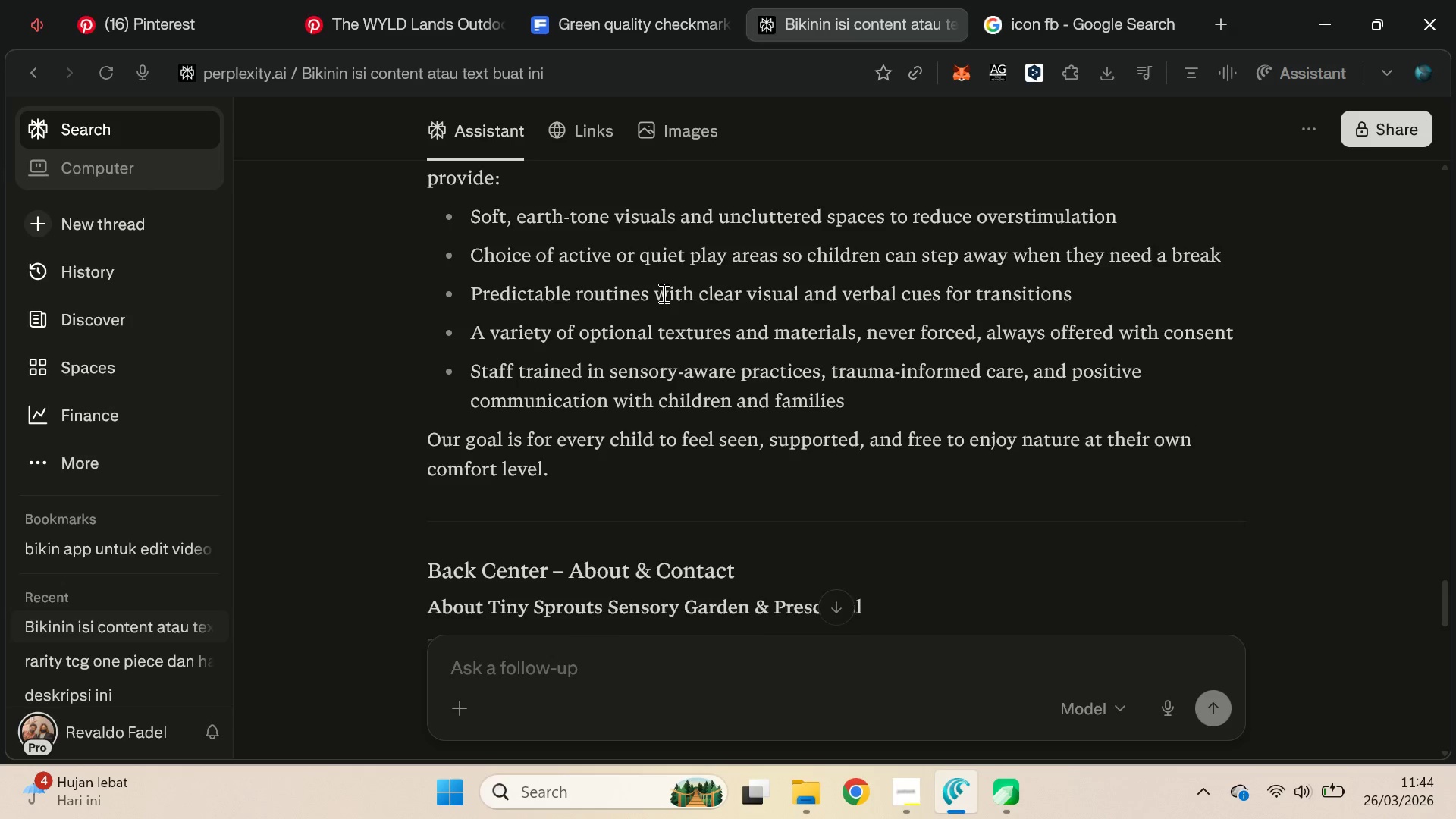 
scroll: coordinate [664, 294], scroll_direction: up, amount: 2.0
 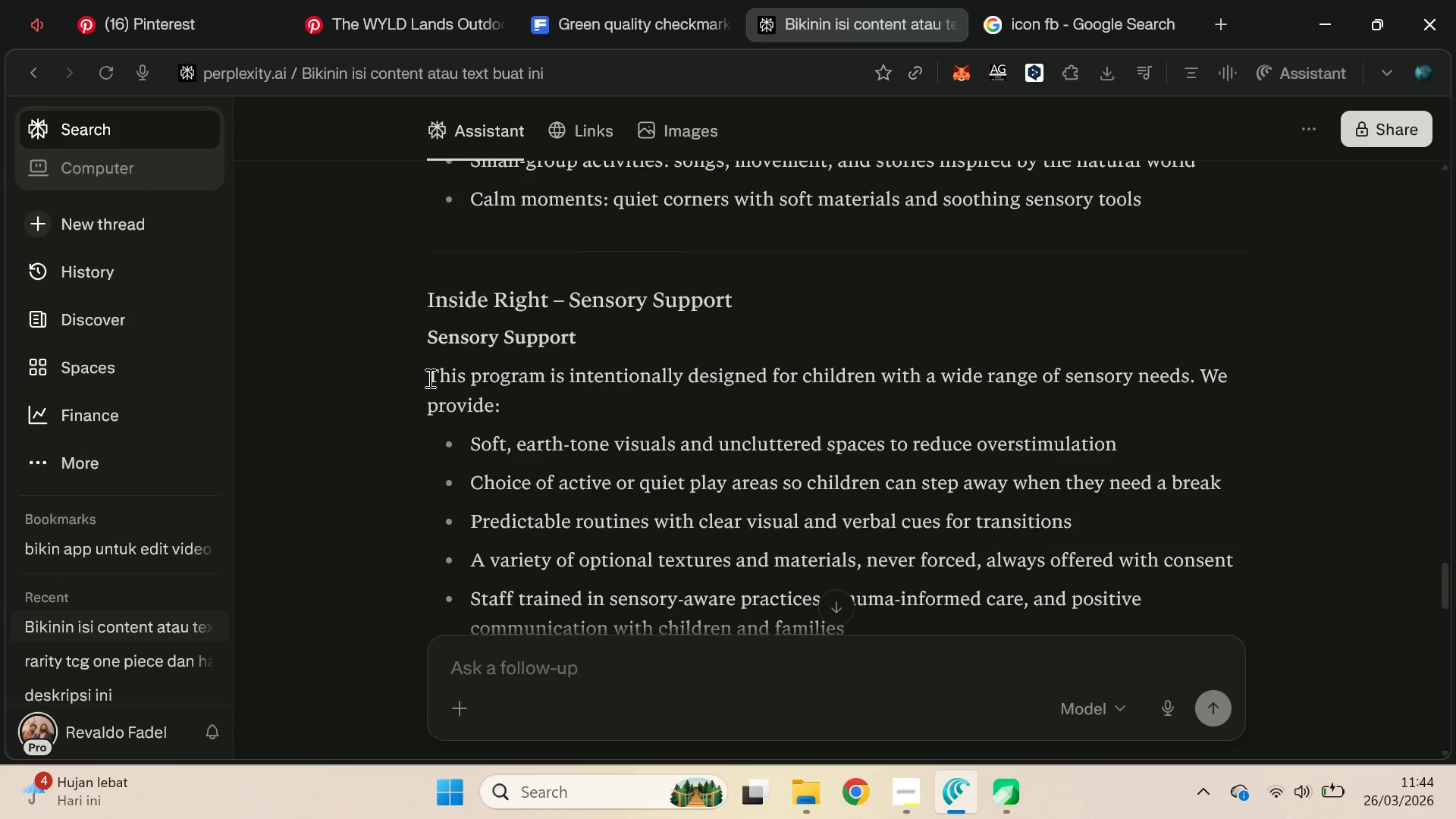 
left_click_drag(start_coordinate=[430, 378], to_coordinate=[538, 410])
 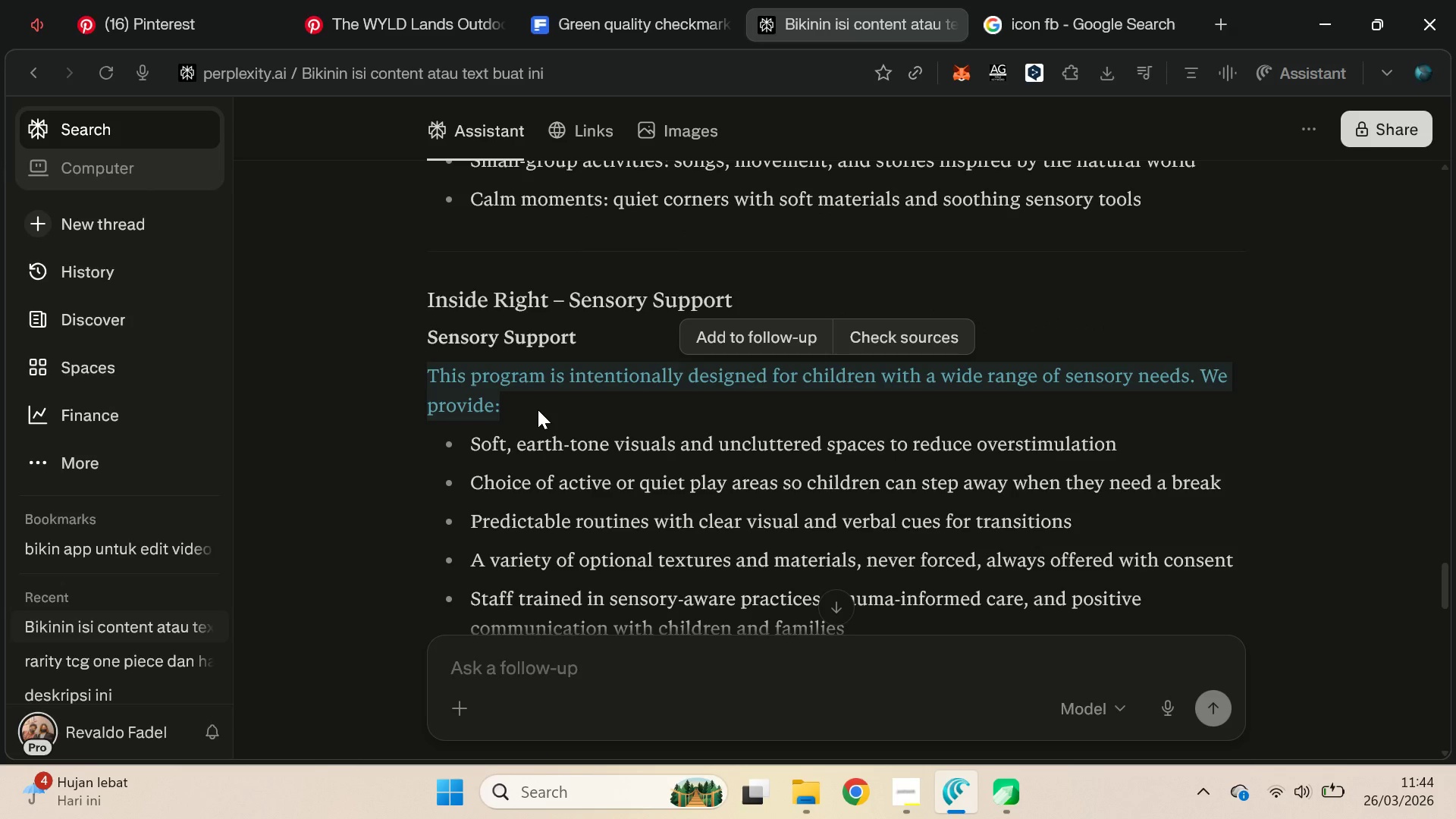 
key(Control+C)
 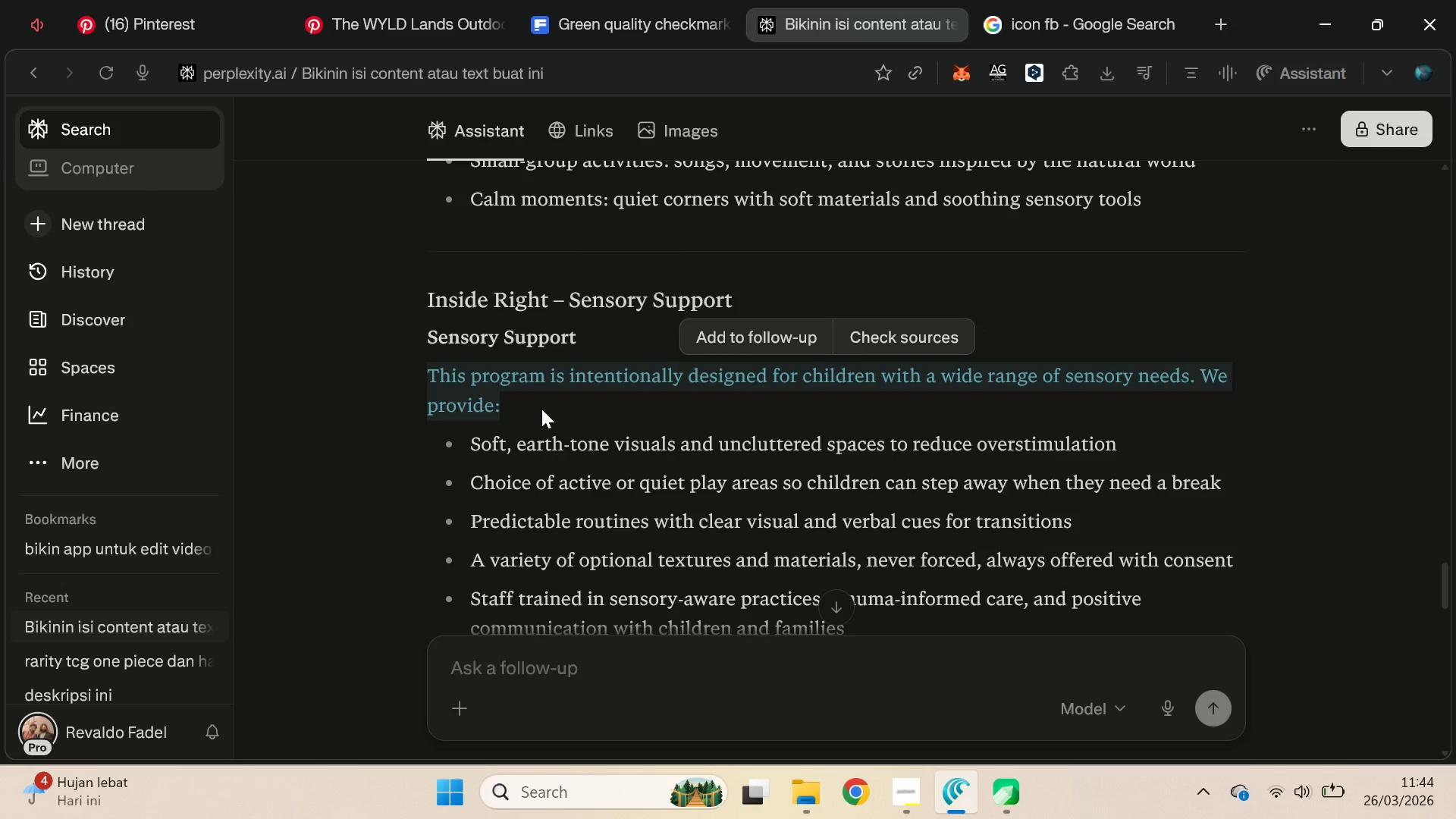 
key(Alt+AltLeft)
 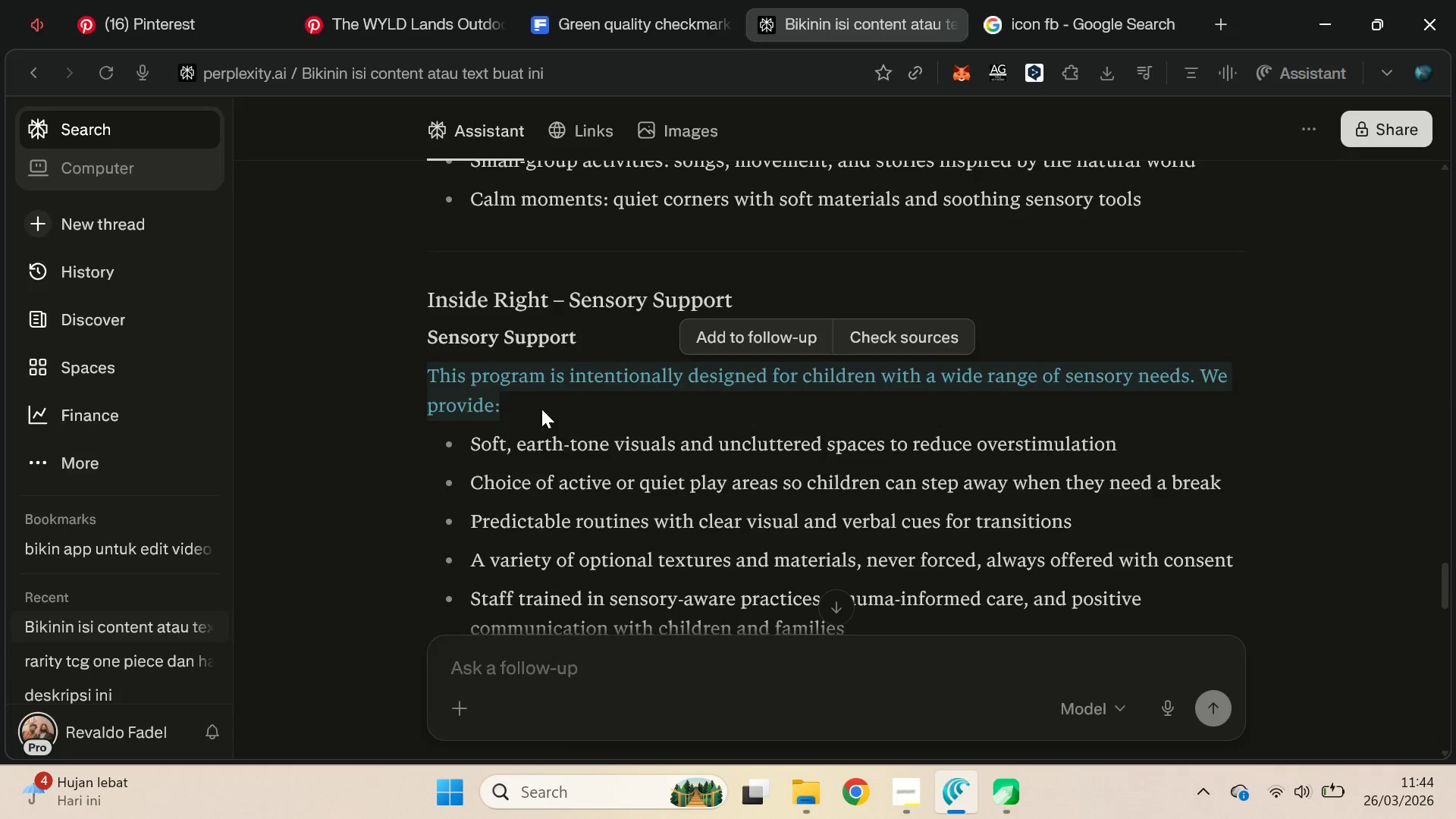 
key(Alt+Tab)
 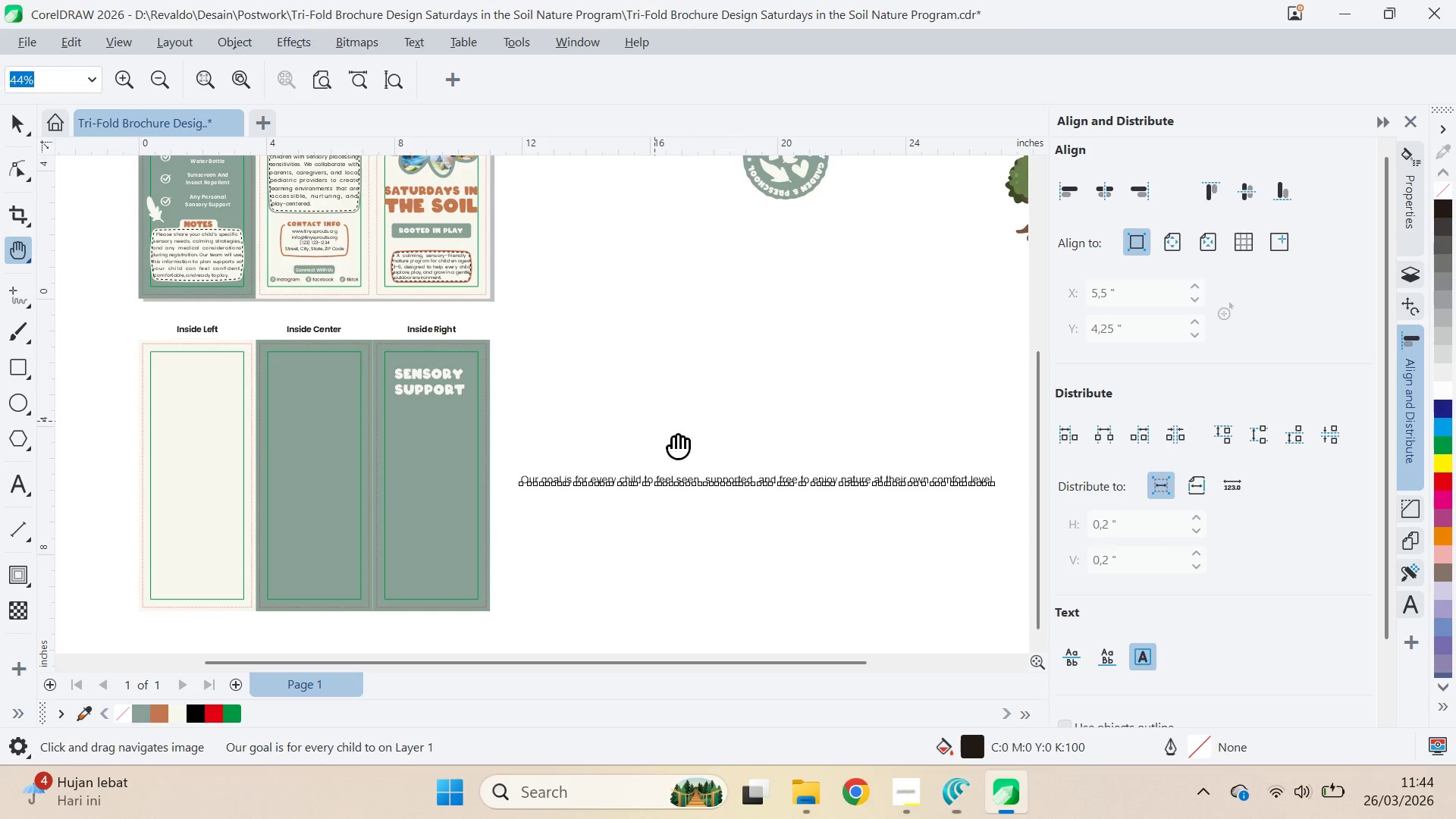 
key(Q)
 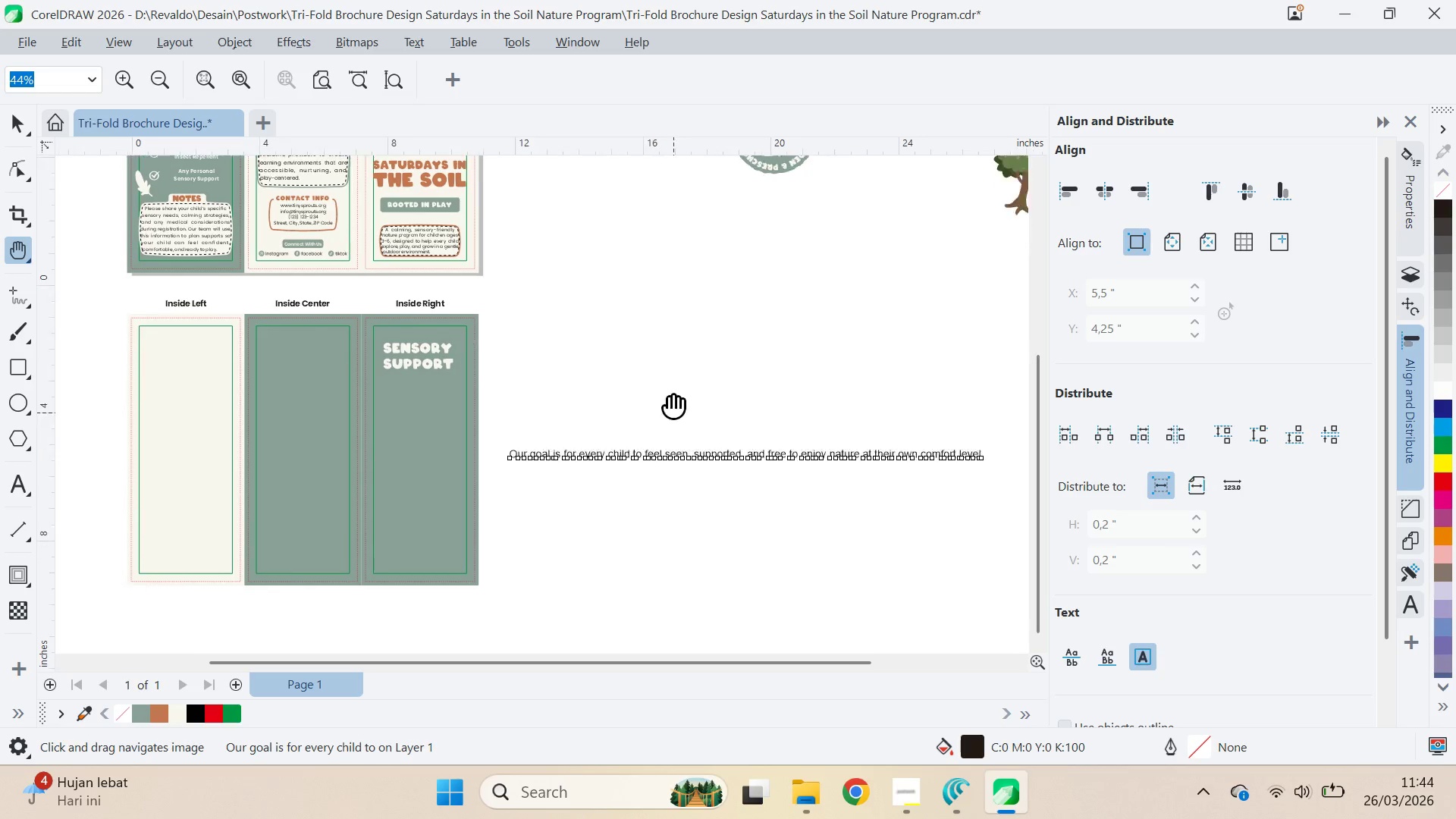 
left_click_drag(start_coordinate=[685, 438], to_coordinate=[639, 293])
 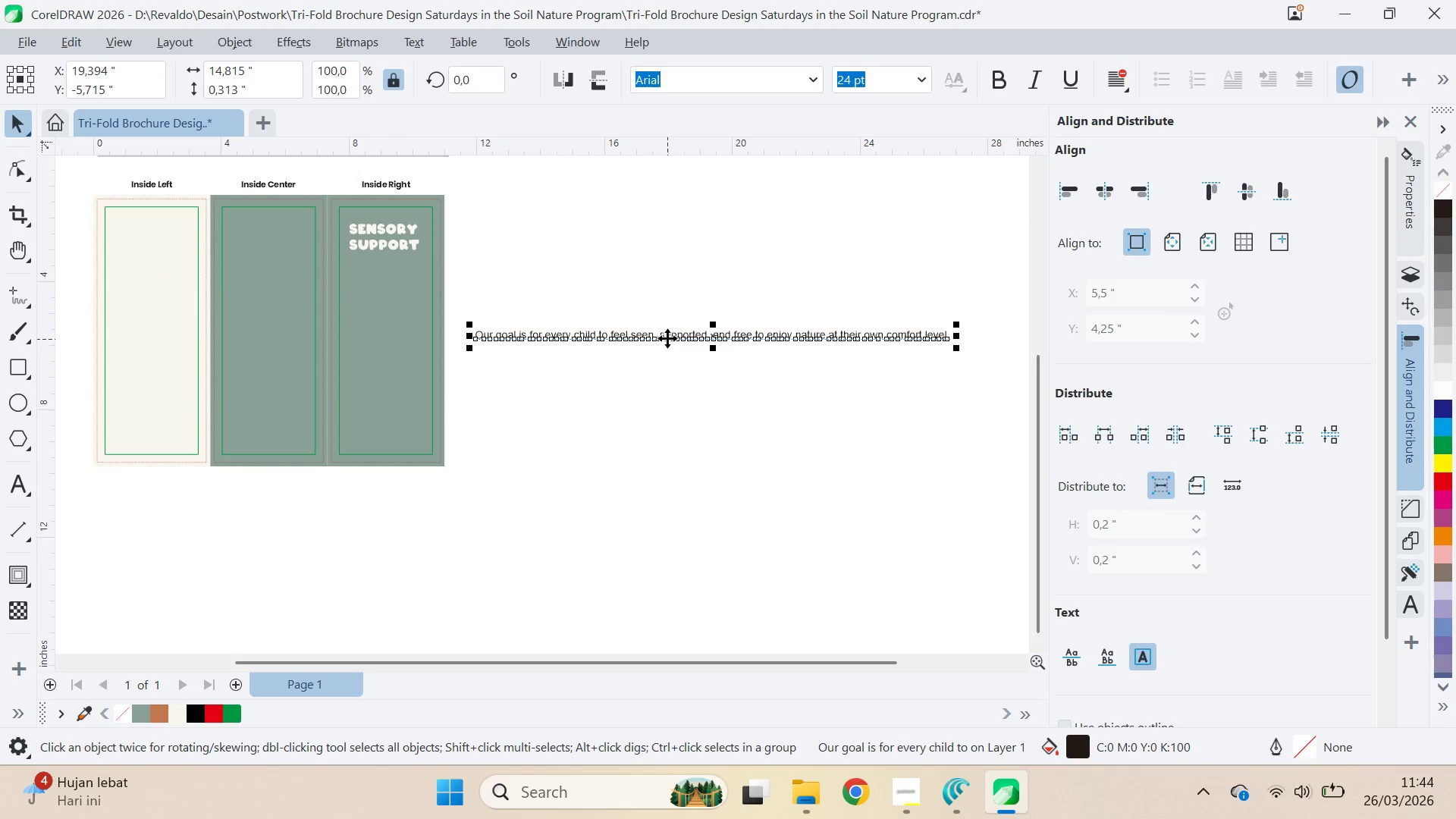 
key(V)
 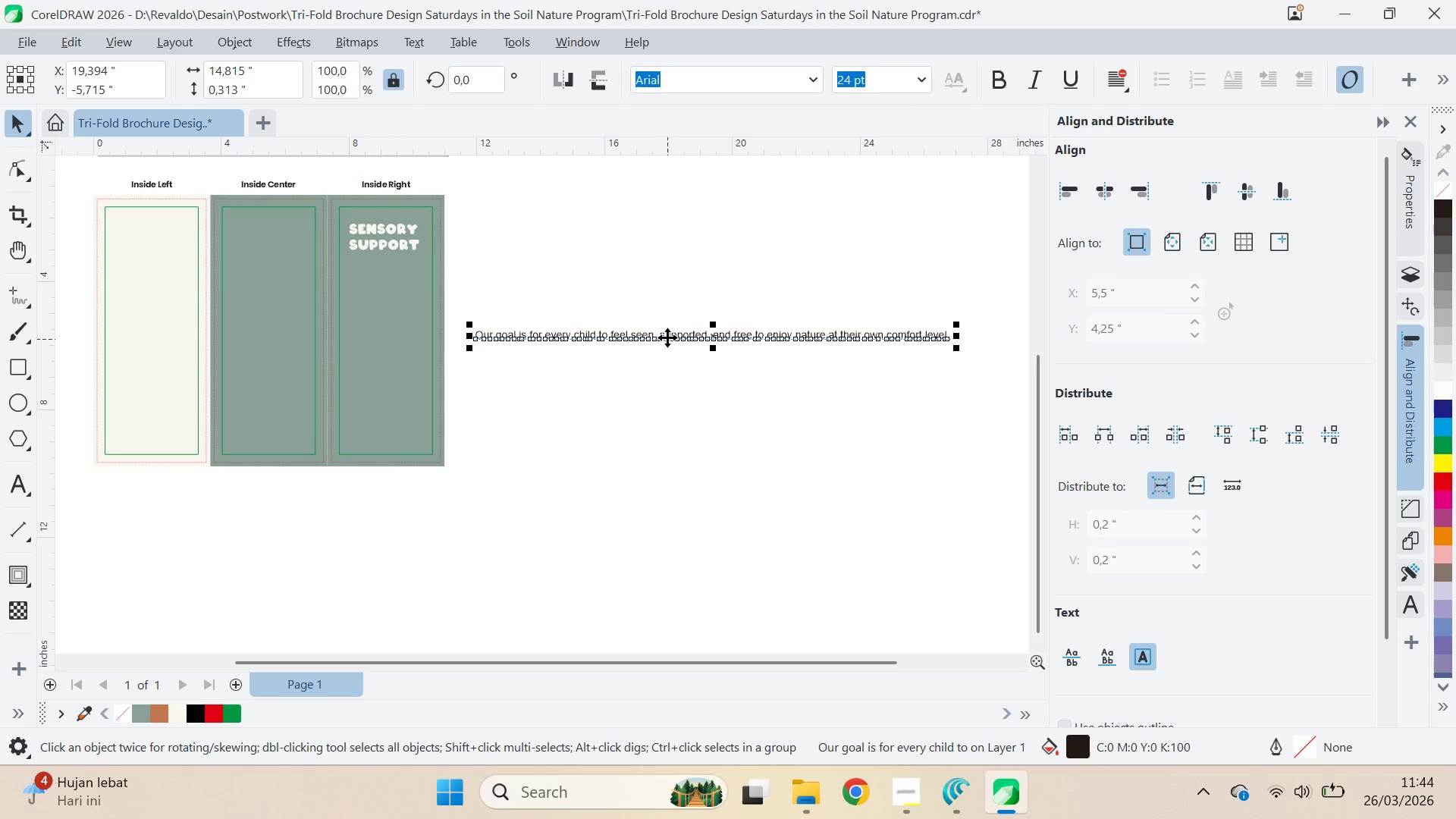 
left_click_drag(start_coordinate=[667, 337], to_coordinate=[673, 419])
 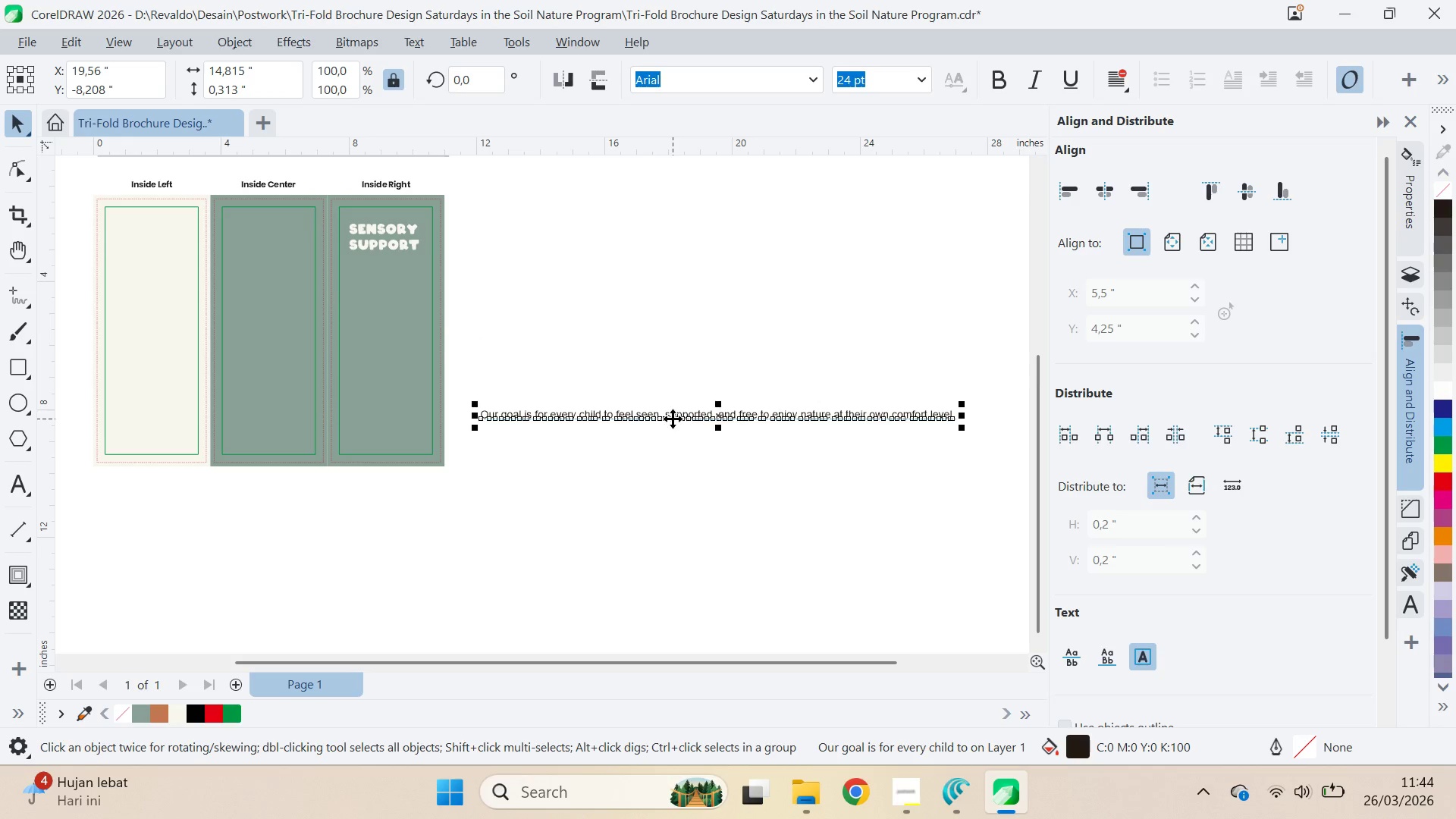 
left_click_drag(start_coordinate=[673, 419], to_coordinate=[668, 246])
 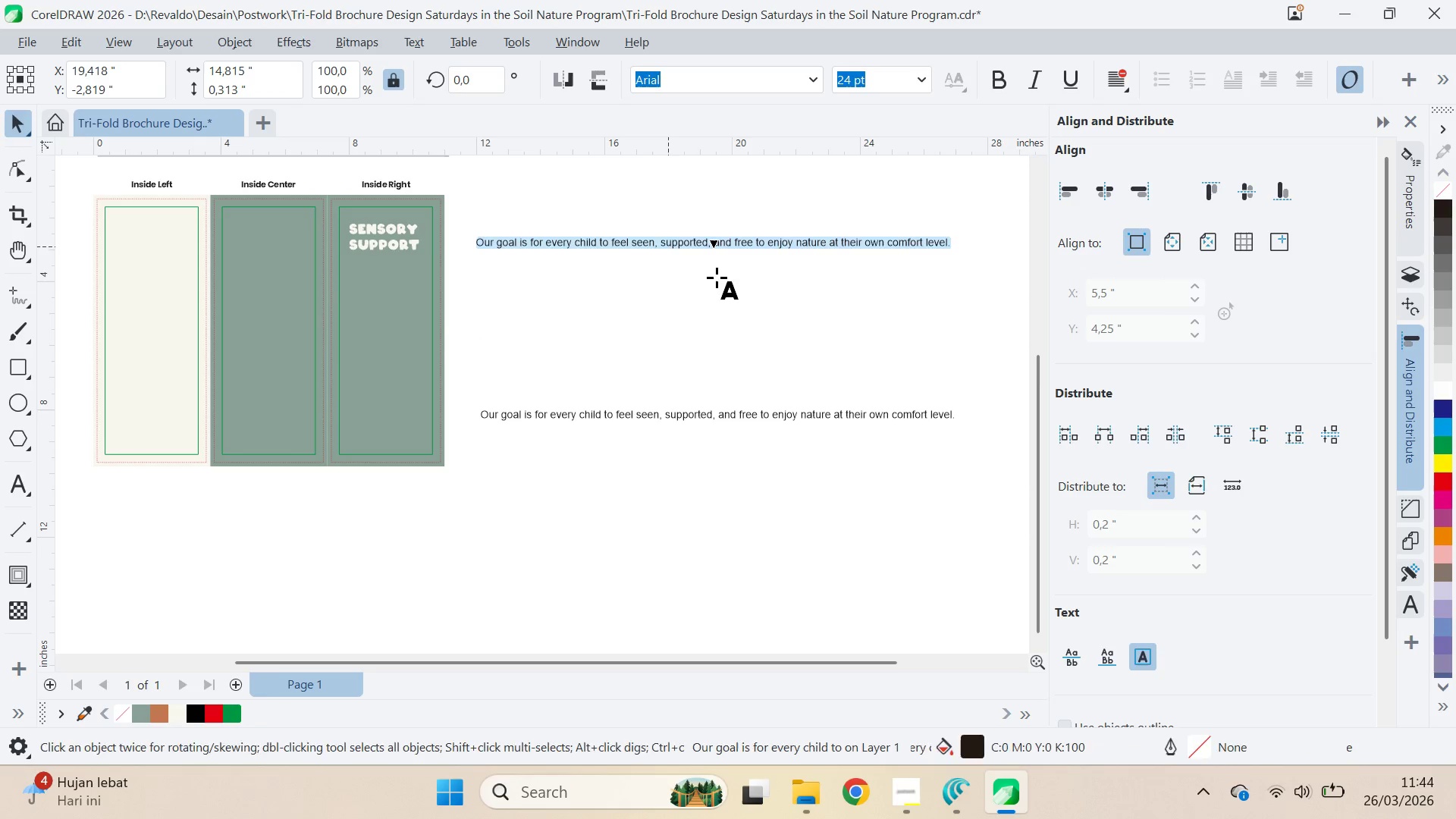 
right_click([654, 259])
 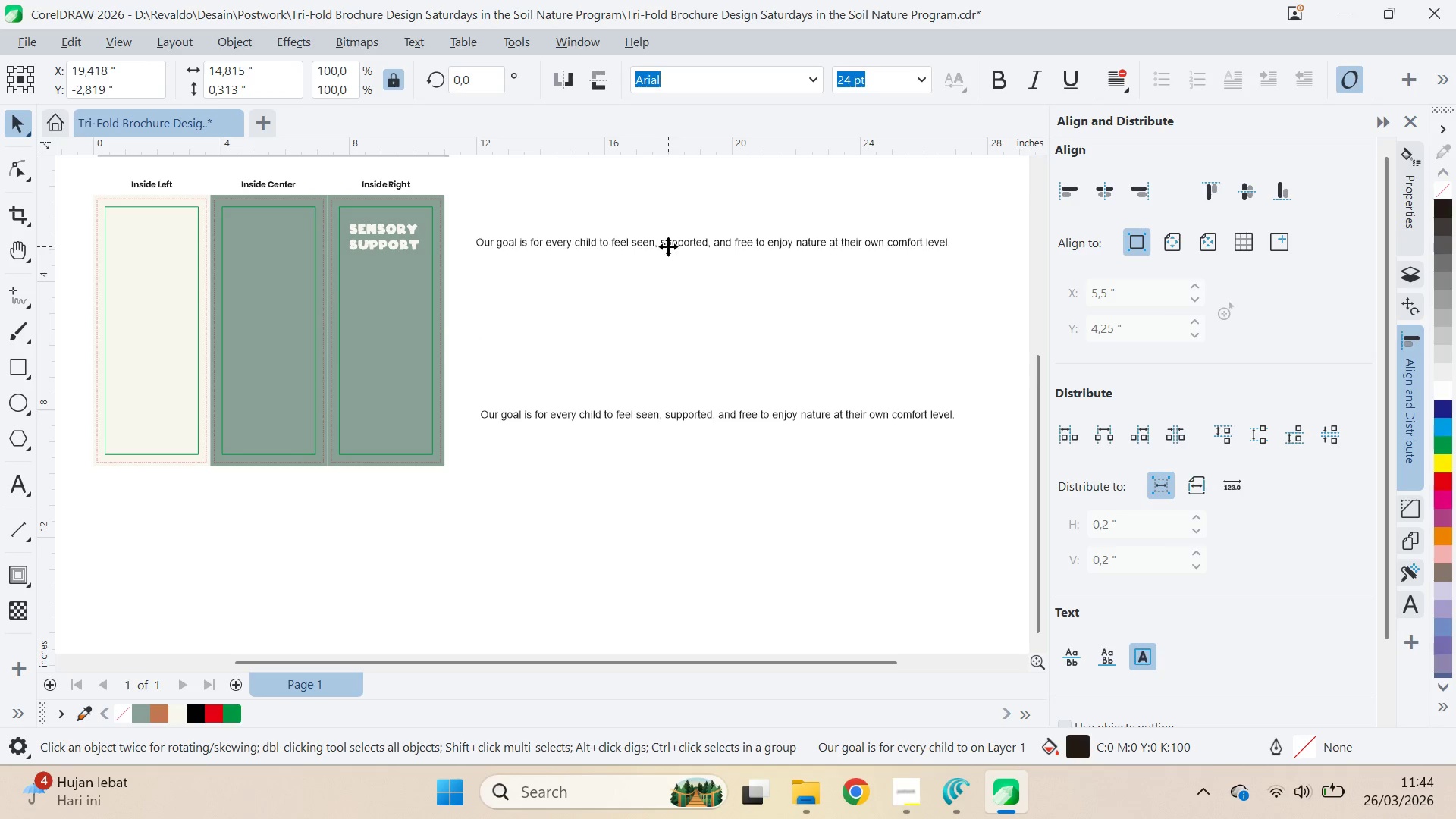 
double_click([668, 246])
 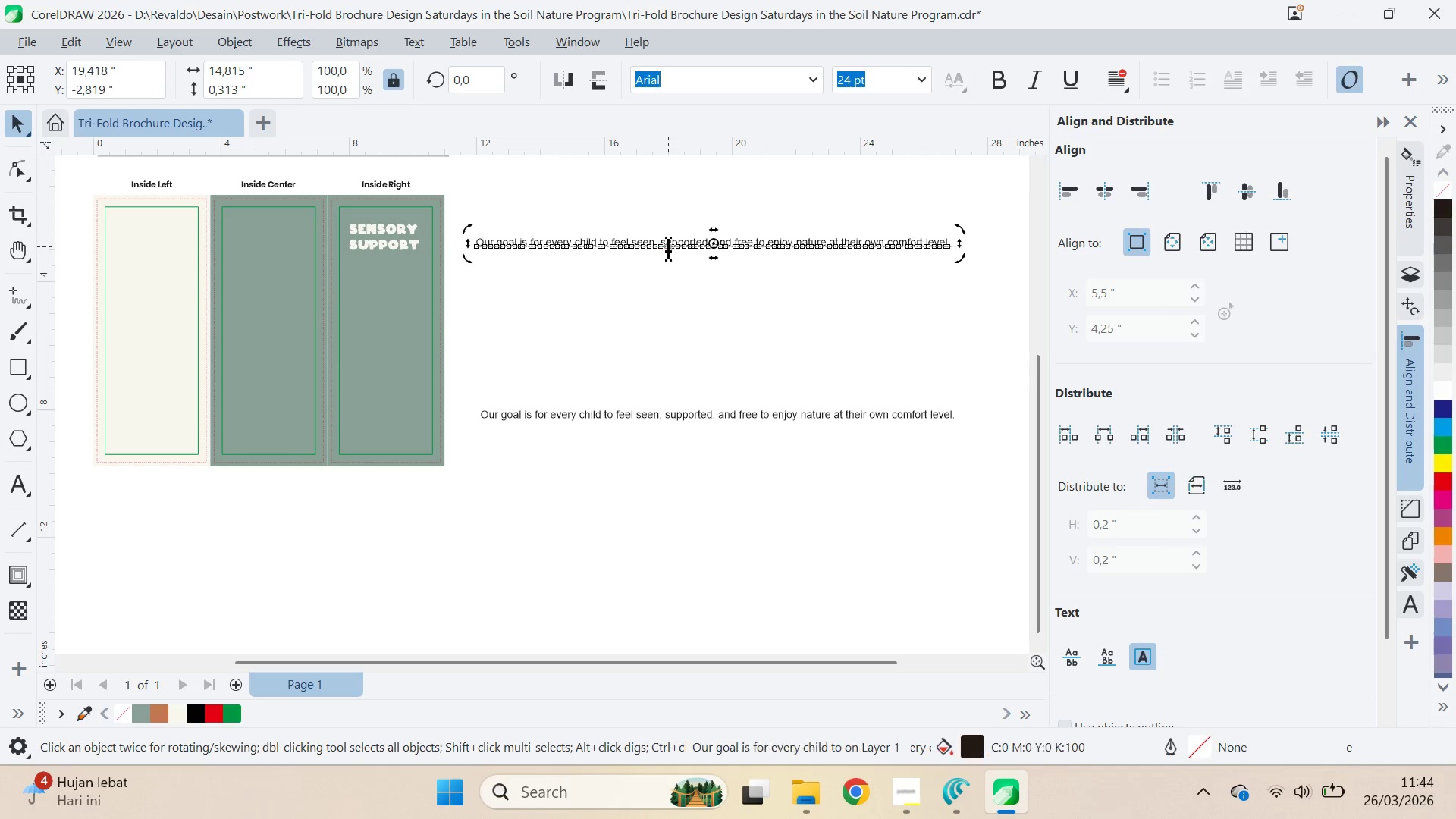 
key(Control+A)
 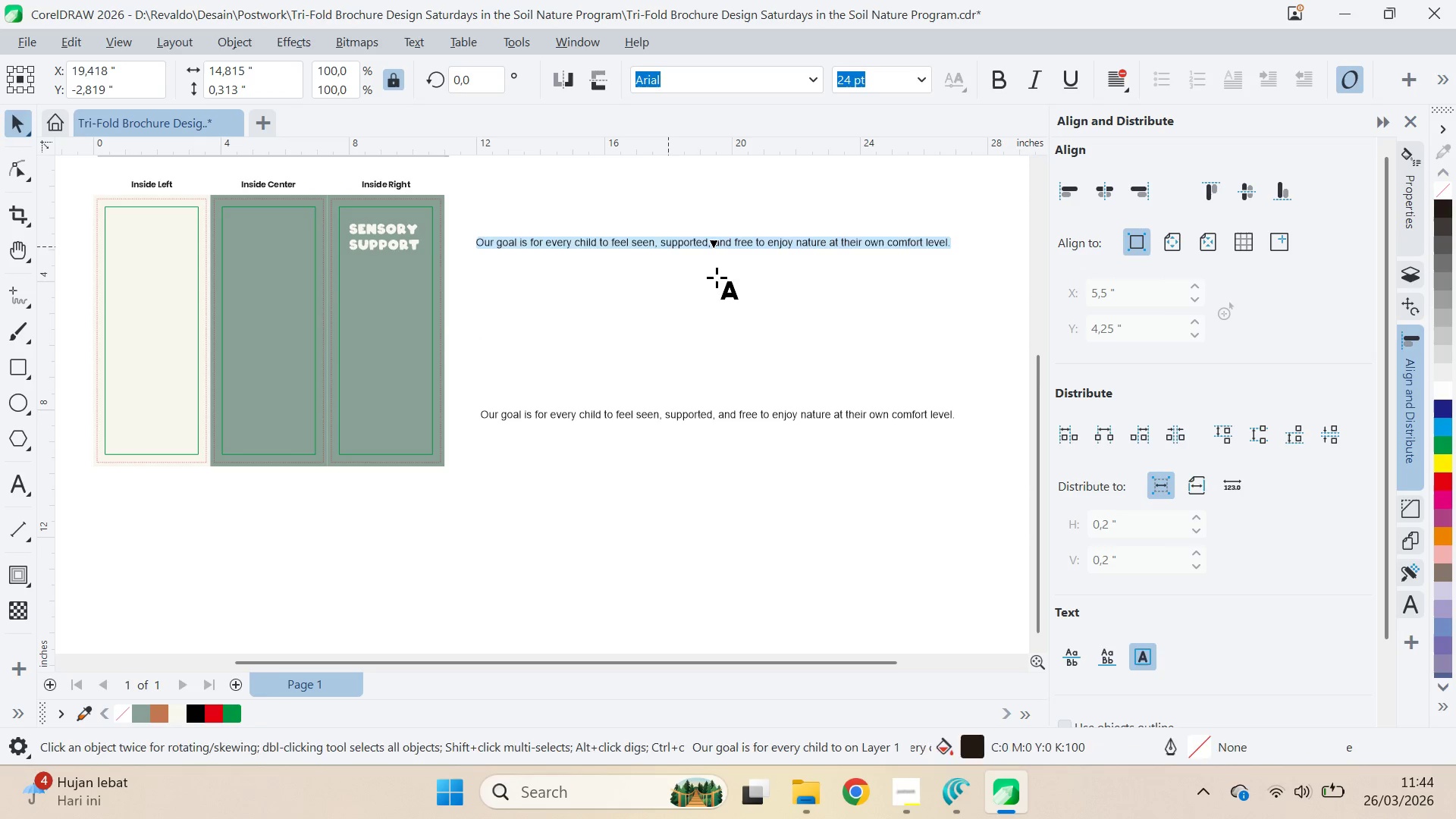 
key(Control+V)
 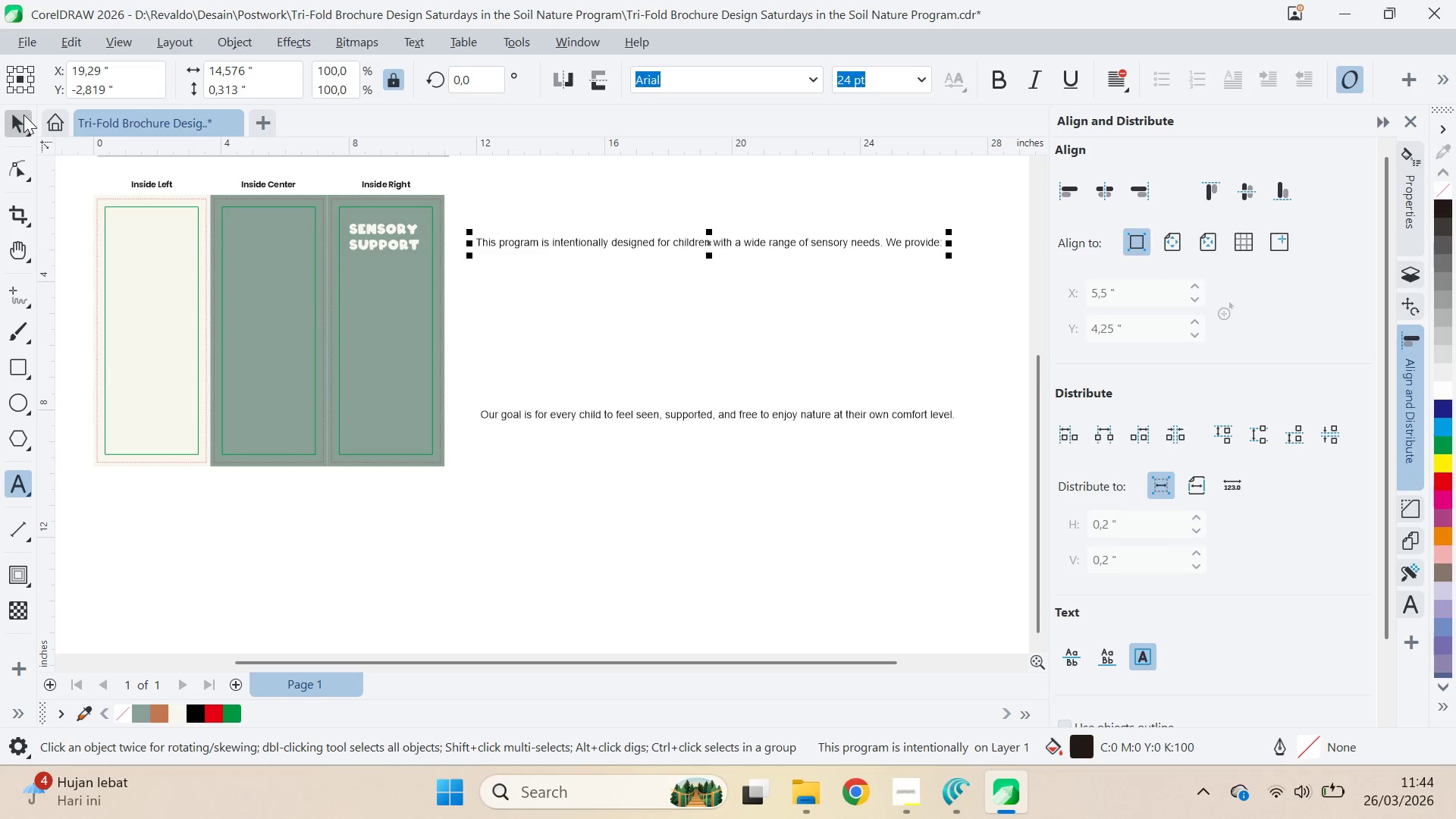 
double_click([772, 342])
 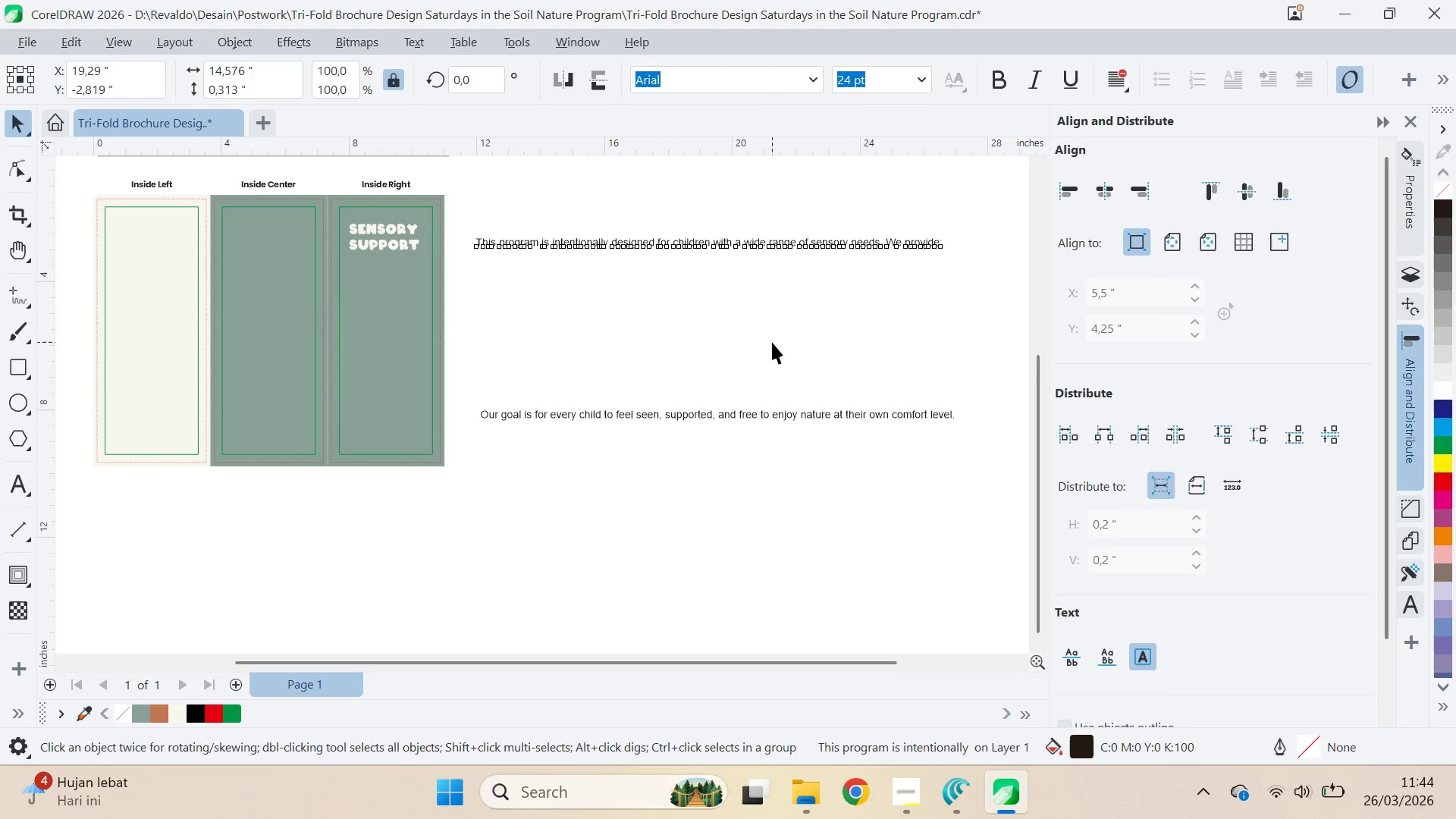 
key(Alt+AltLeft)
 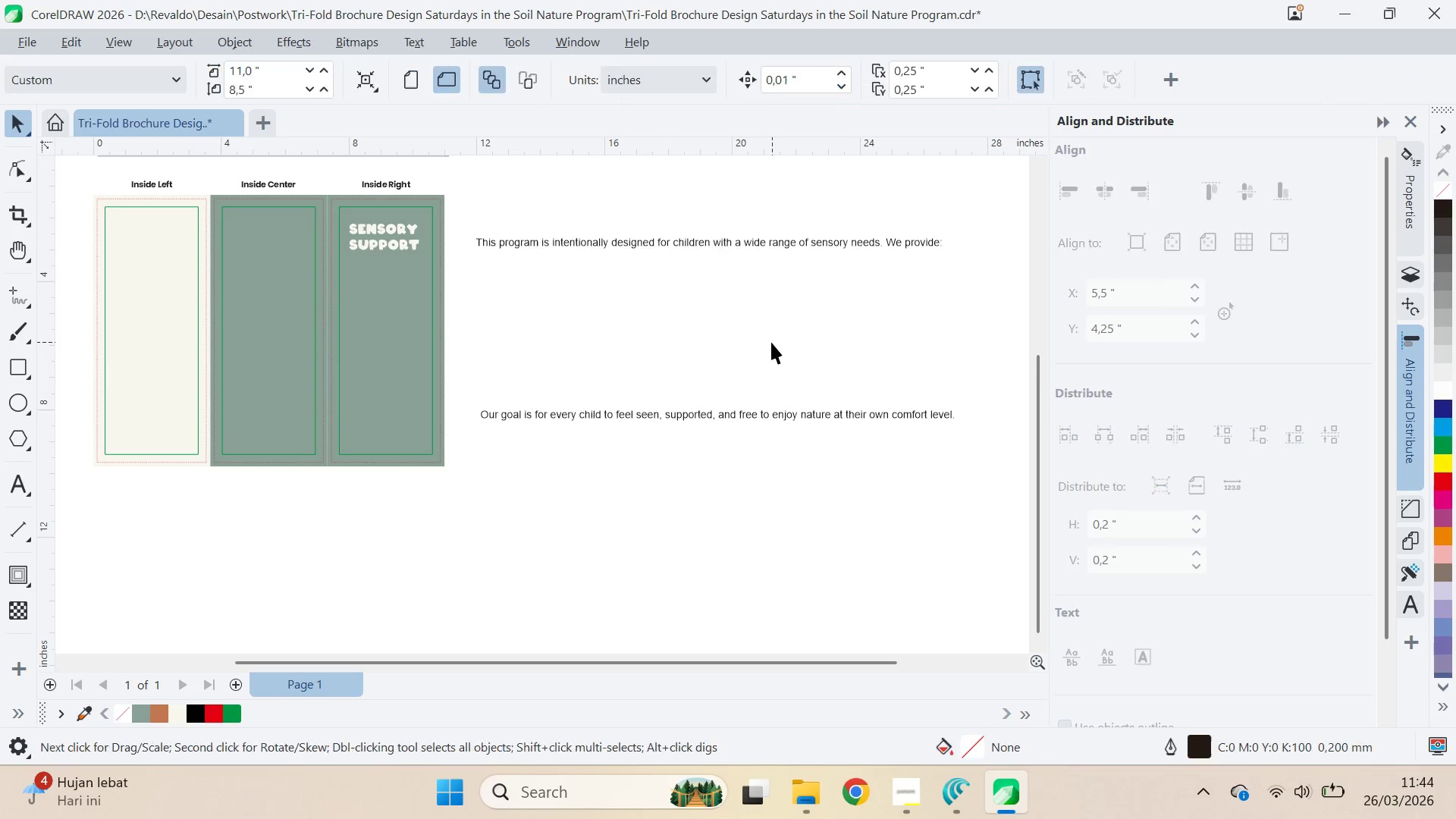 
key(Alt+Tab)
 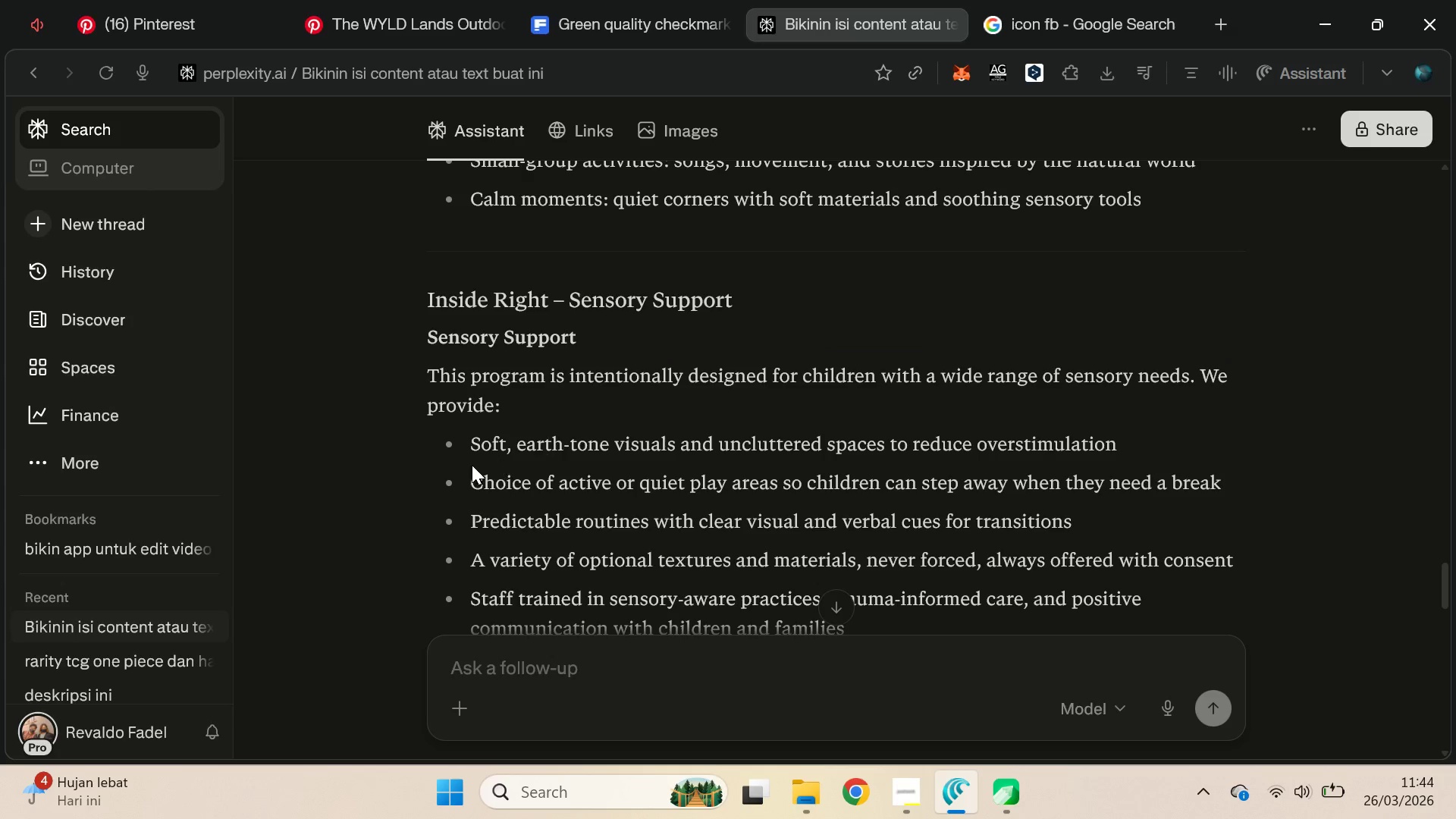 
left_click_drag(start_coordinate=[471, 447], to_coordinate=[803, 587])
 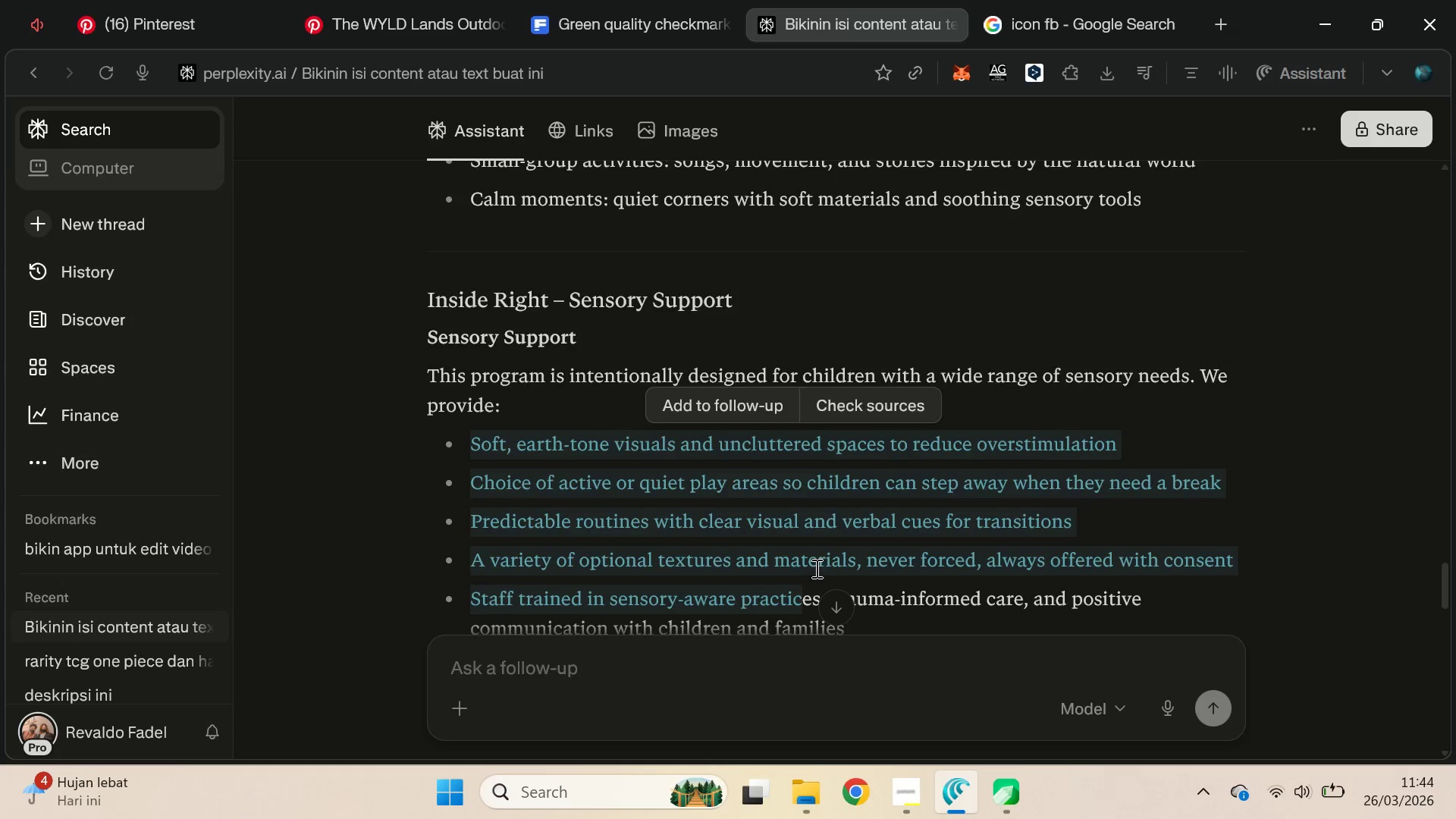 
hold_key(key=ShiftLeft, duration=0.67)
left_click([858, 519])
 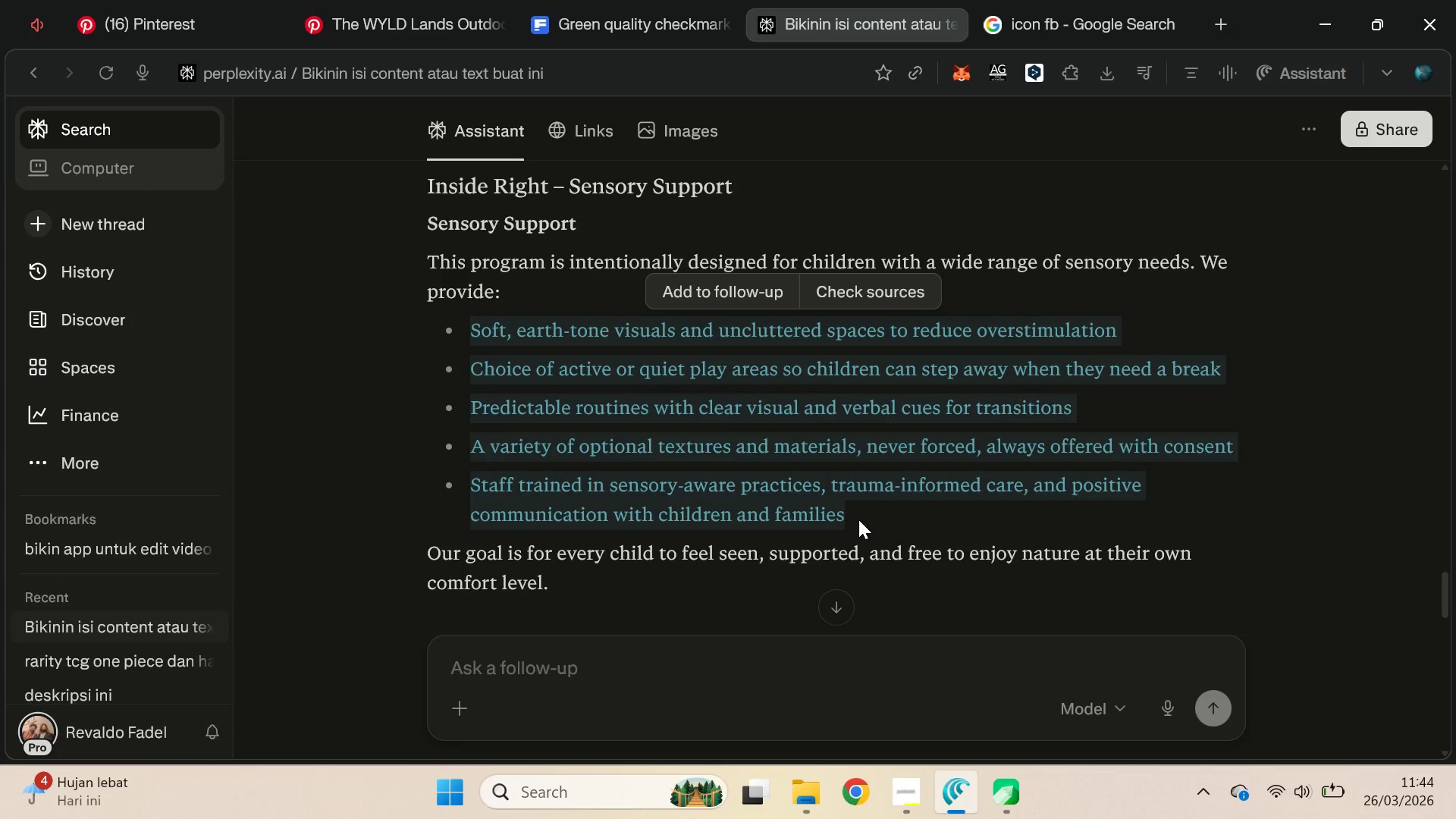 
scroll: coordinate [818, 563], scroll_direction: down, amount: 1.0
 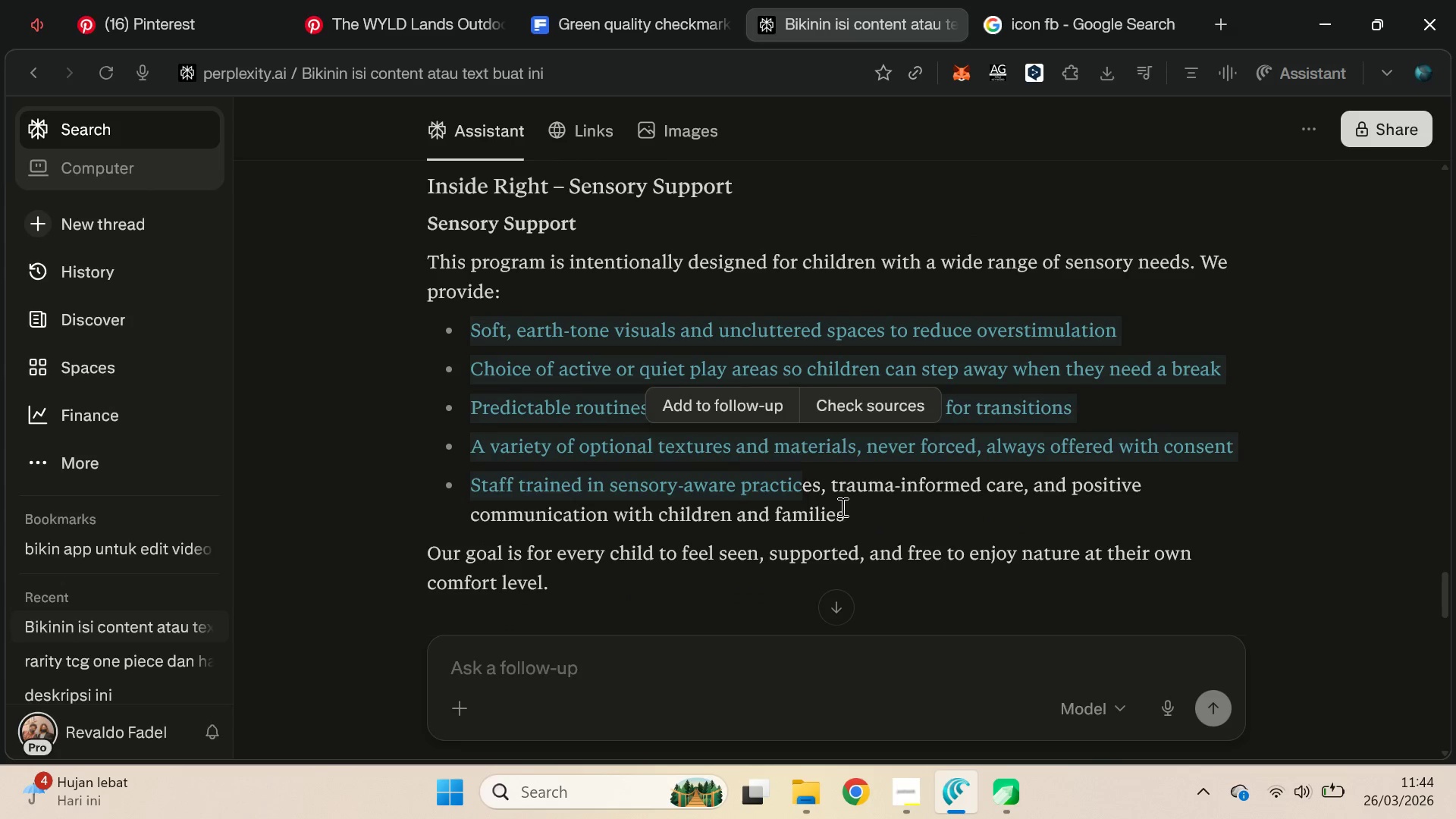 
key(Control+C)
 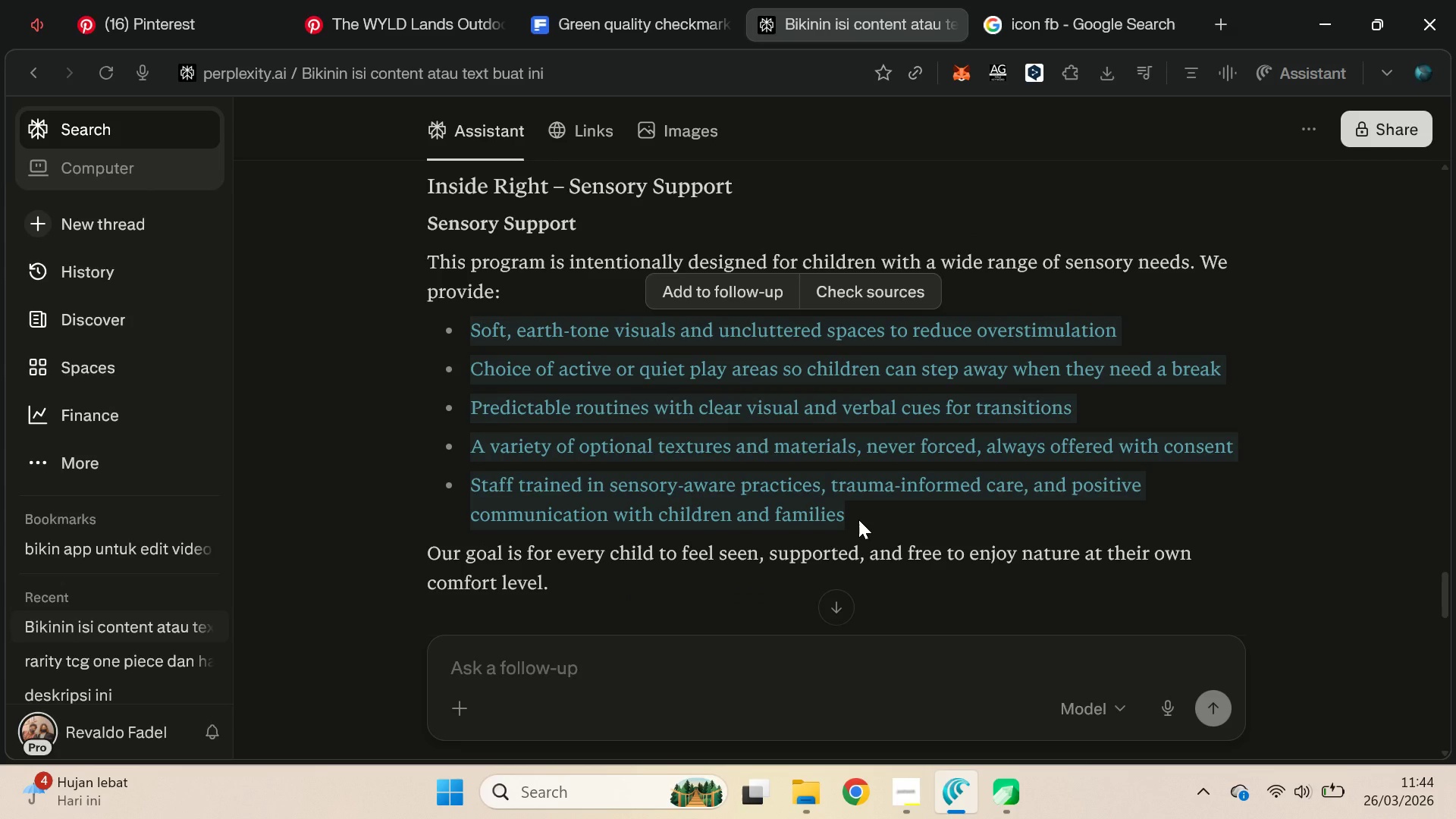 
key(Control+C)
 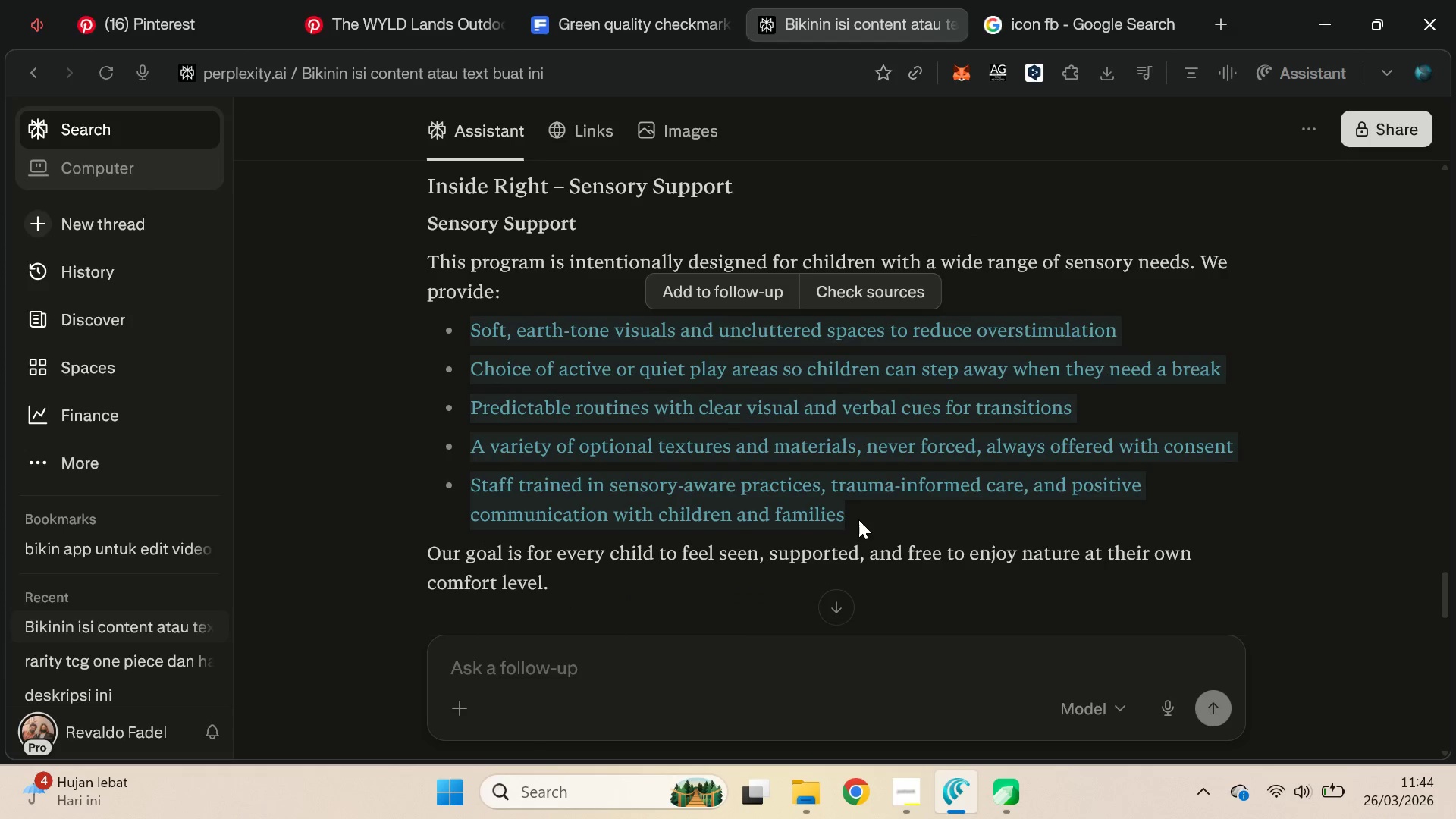 
key(Alt+AltLeft)
 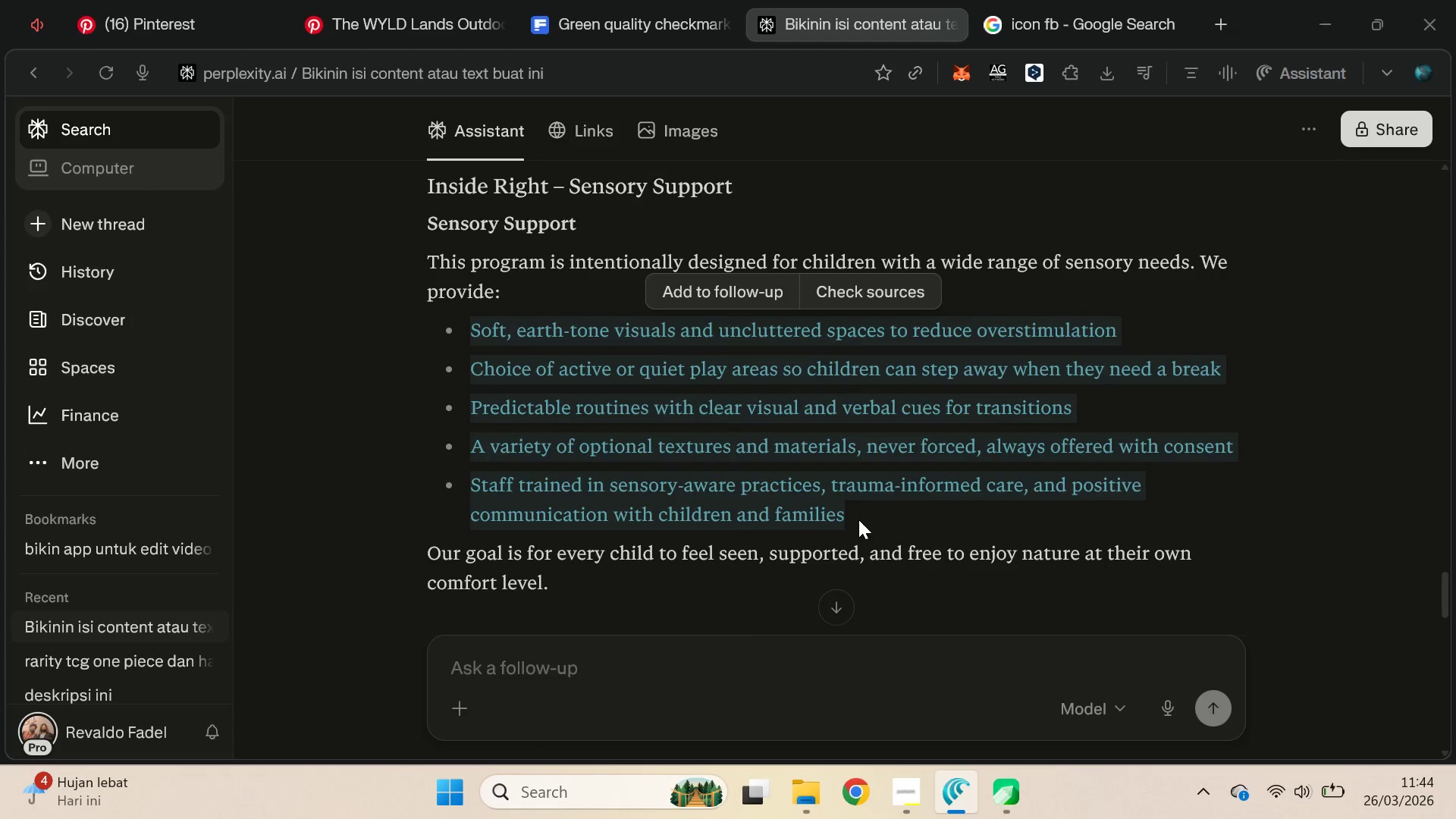 
key(Alt+Tab)
 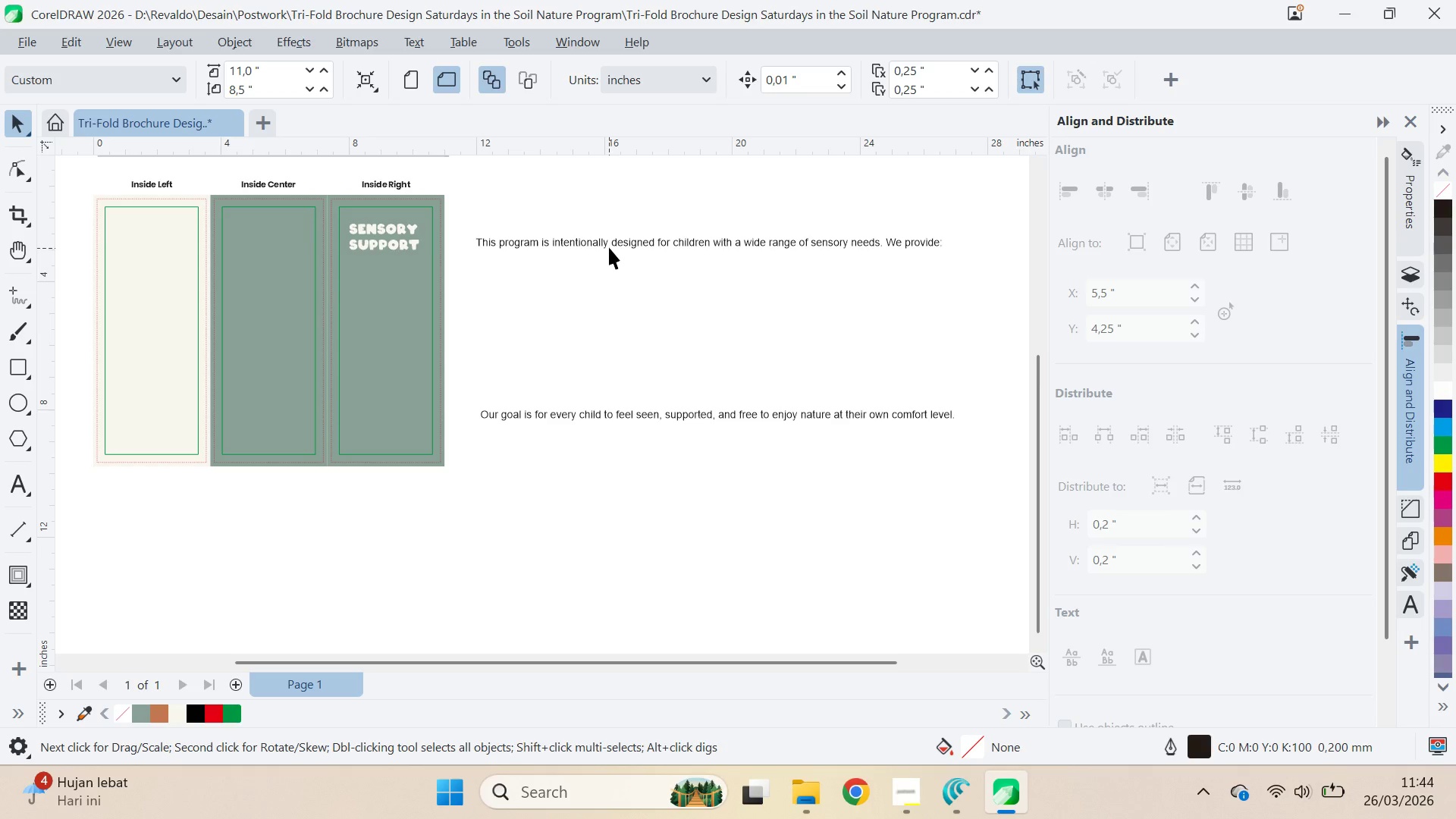 
left_click_drag(start_coordinate=[609, 247], to_coordinate=[626, 279])
 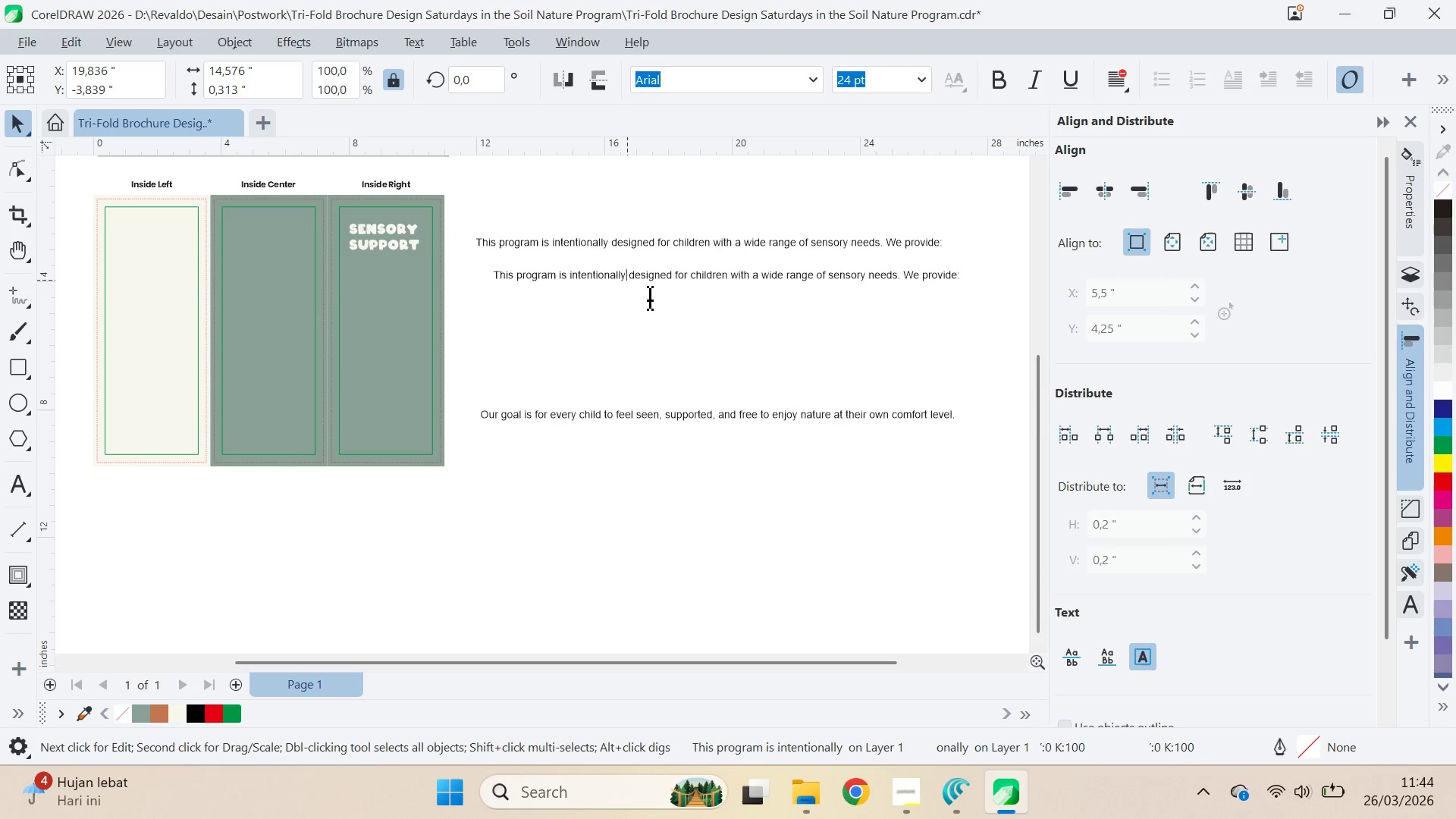 
left_click([626, 279])
 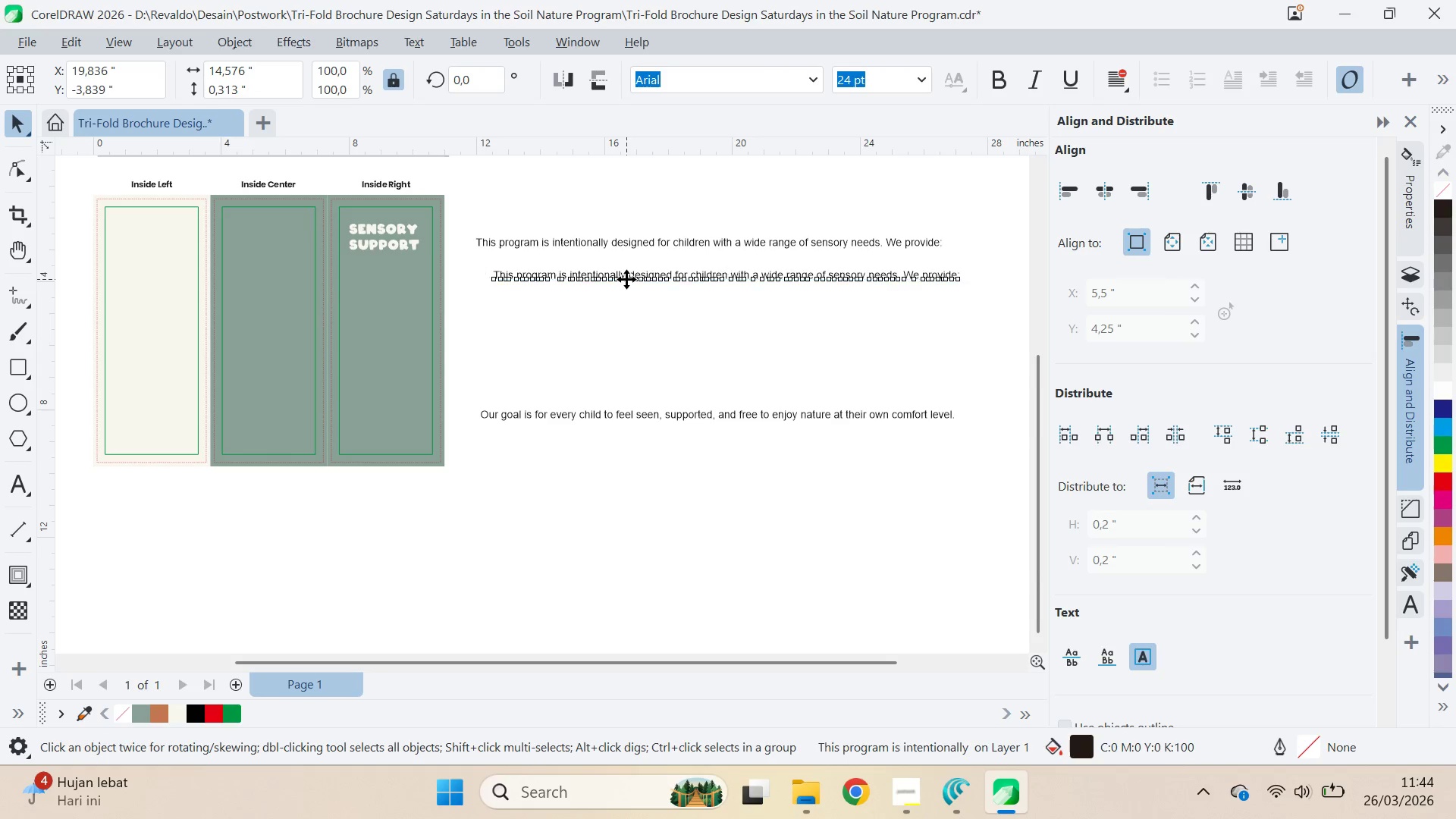 
right_click([626, 279])
 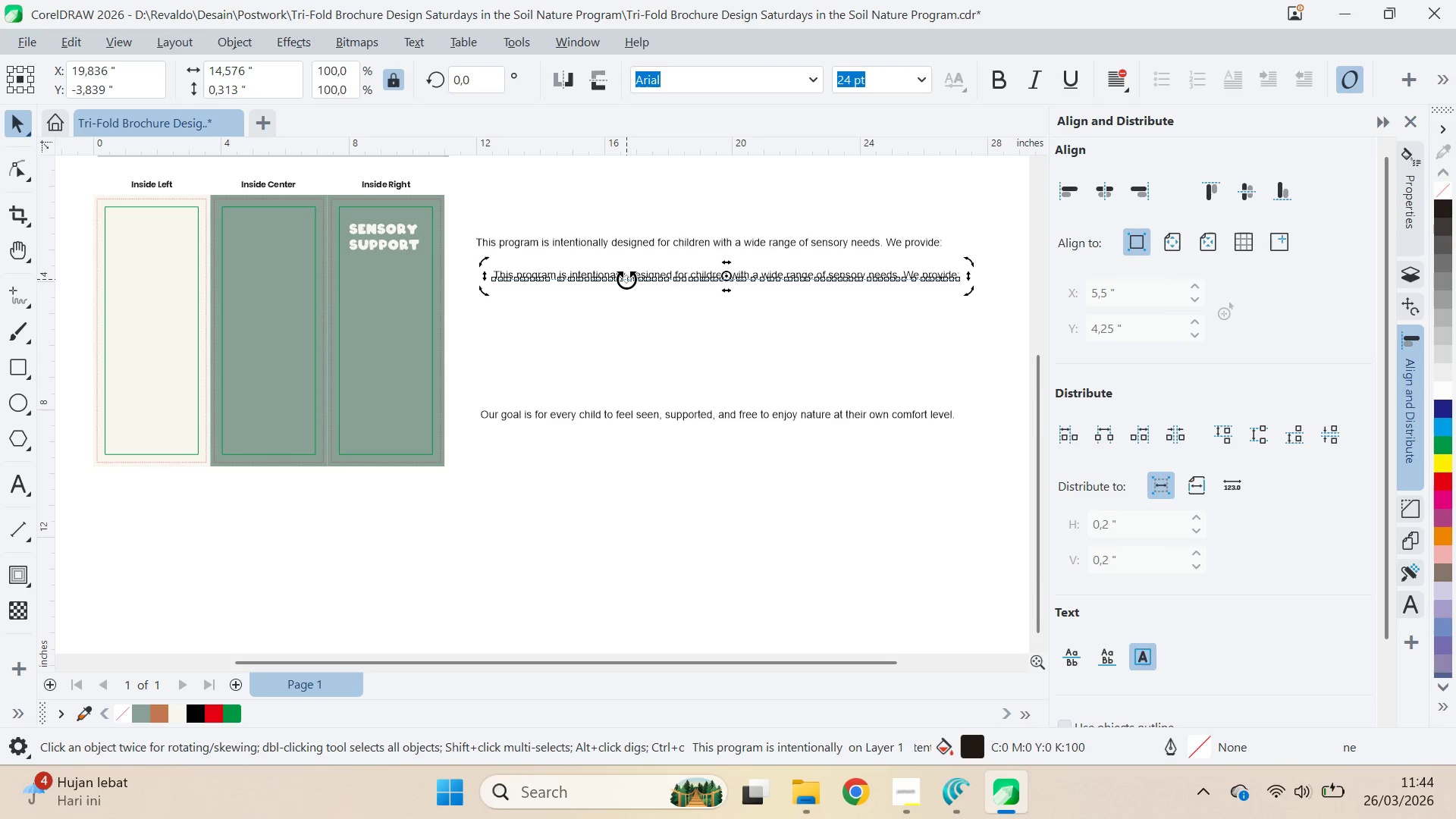 
double_click([626, 279])
 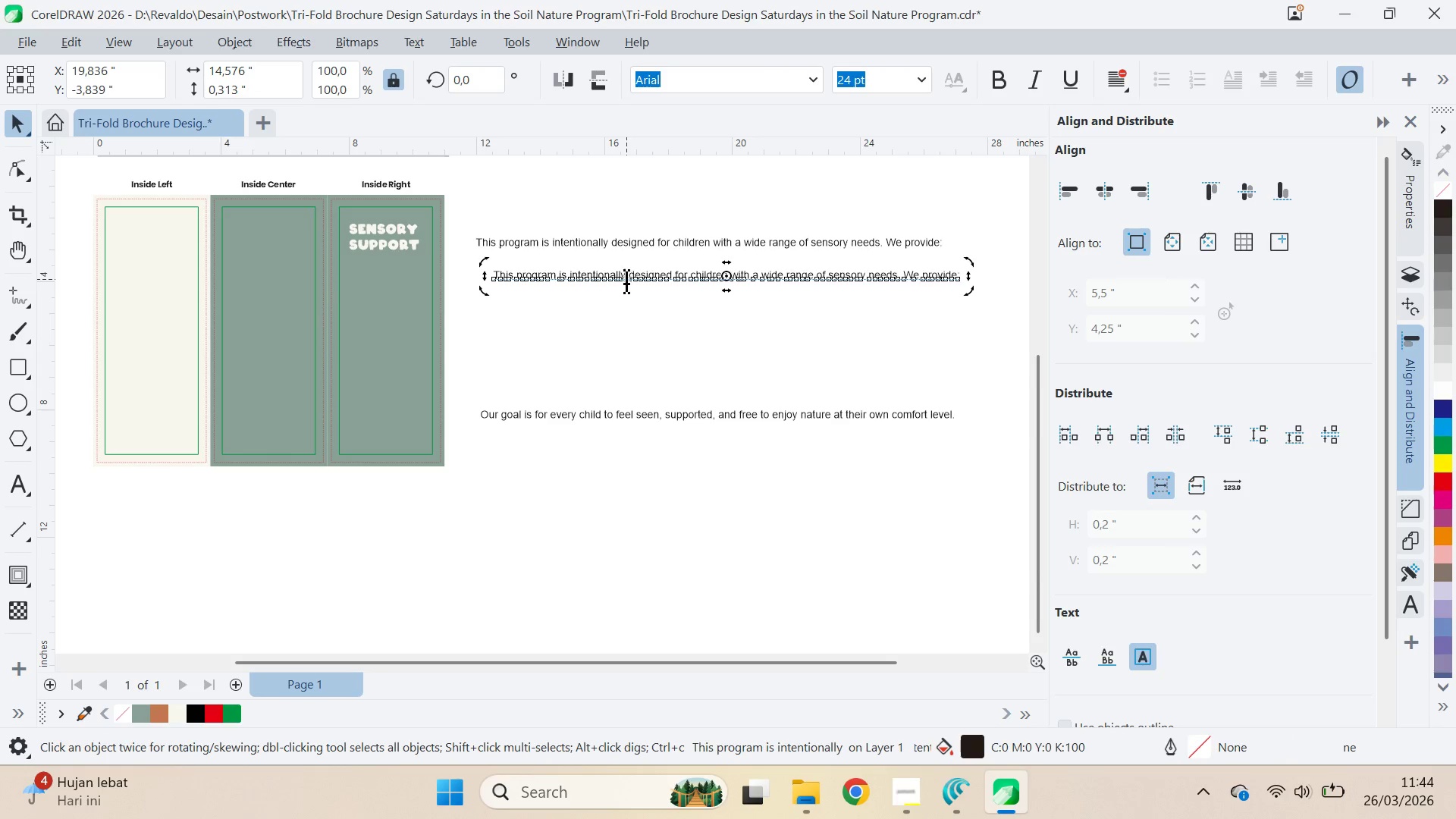 
key(Control+A)
 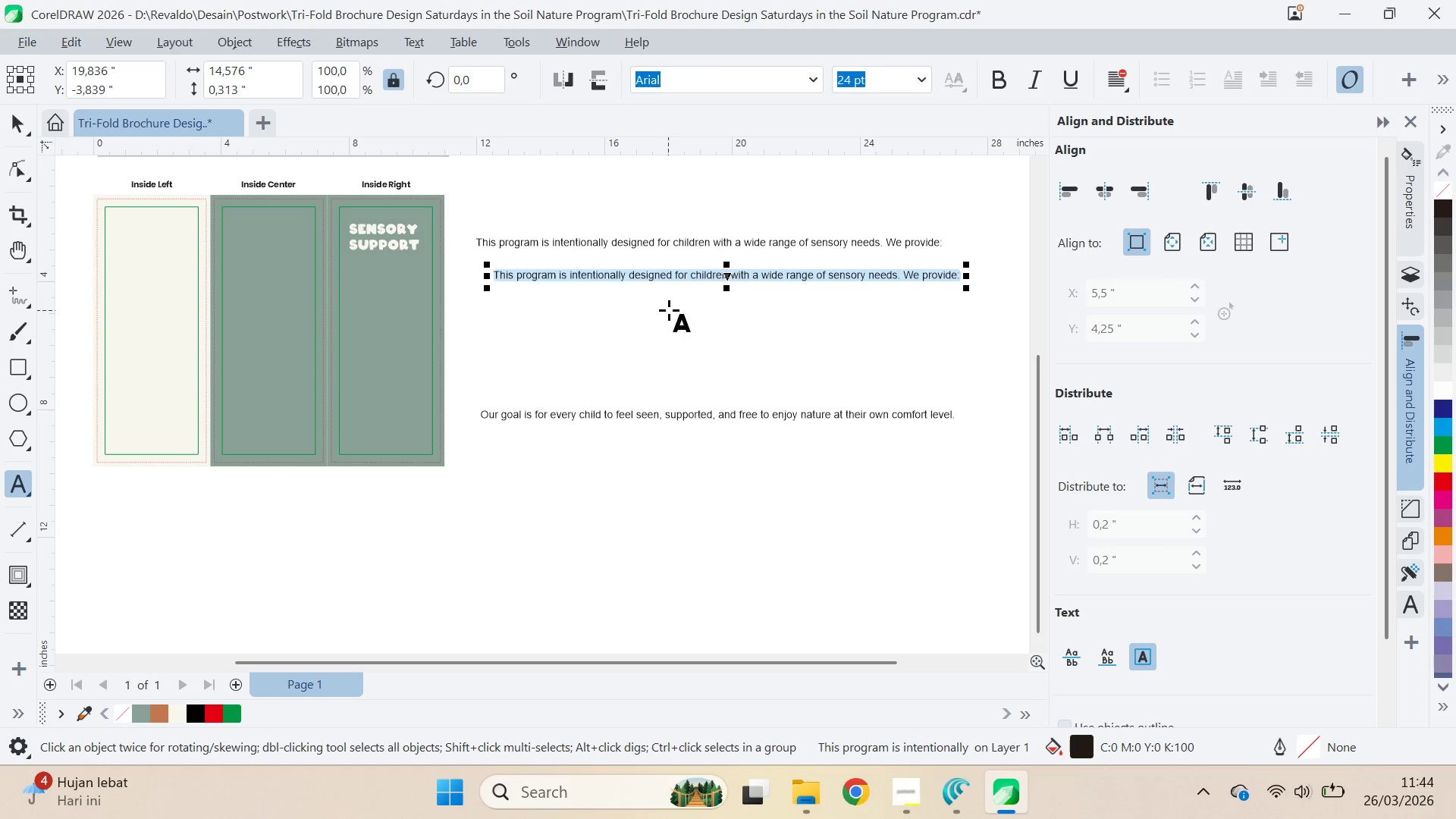 
key(Control+V)
 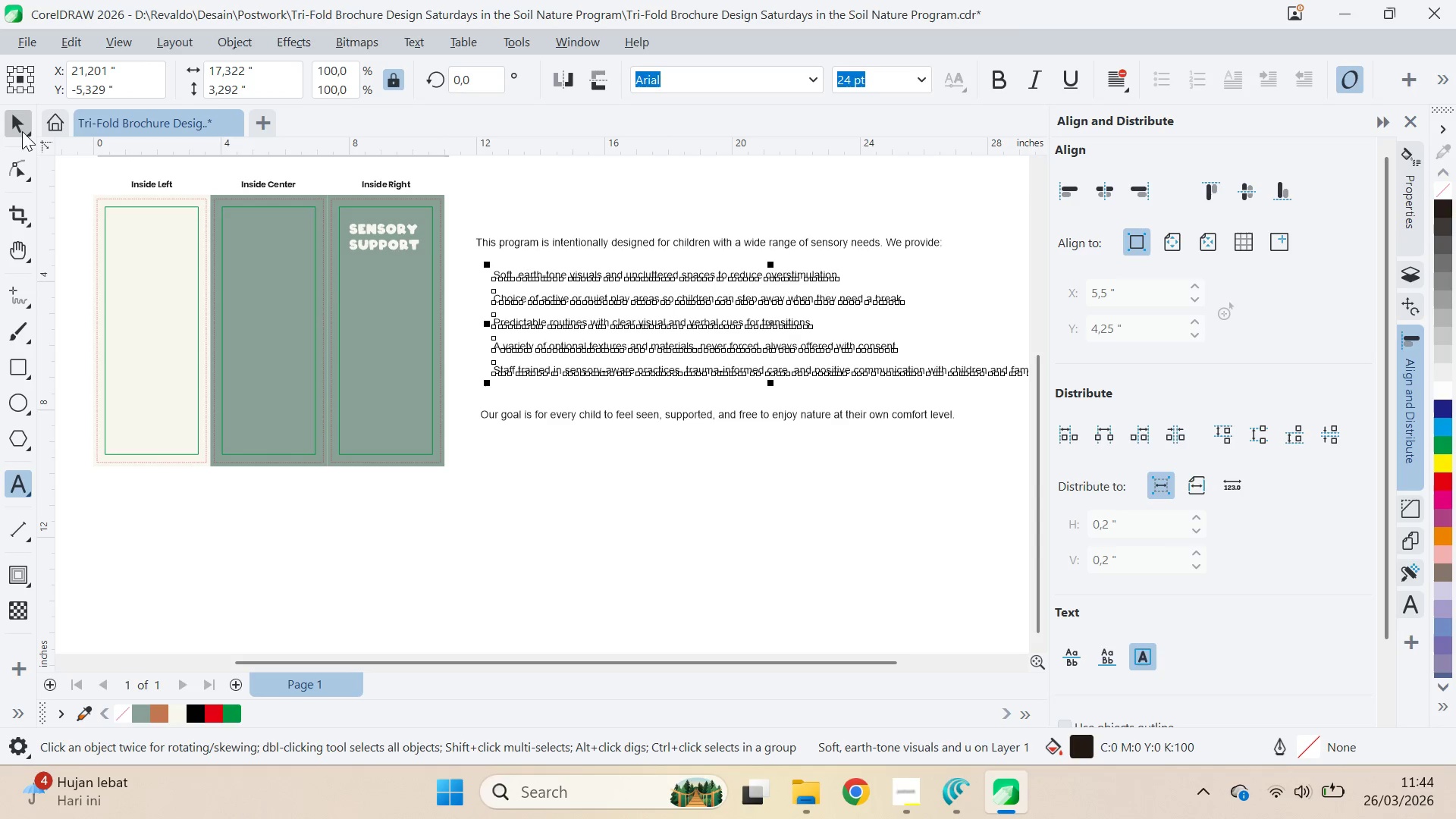 
left_click([668, 207])
 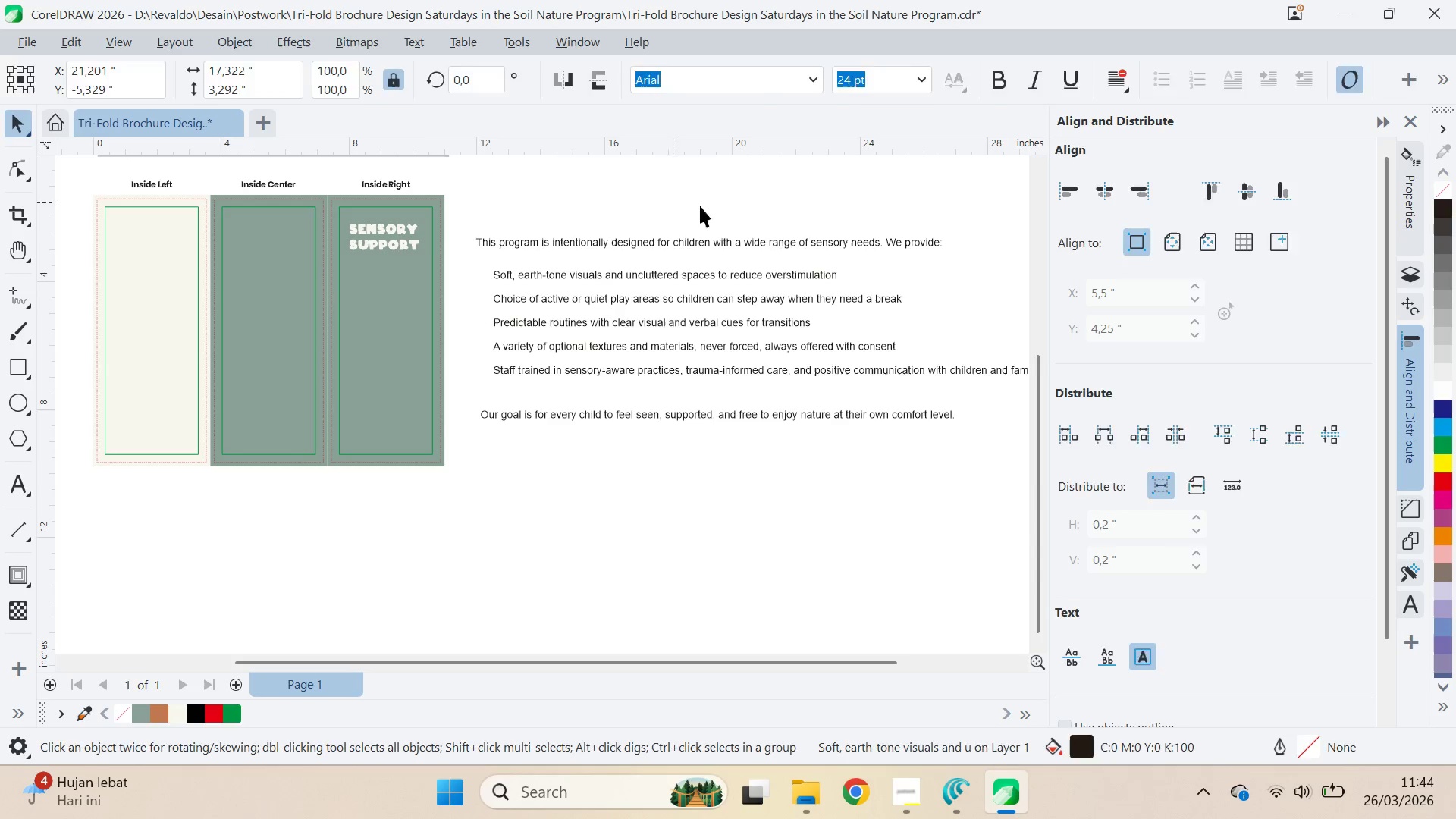 
type(qv)
 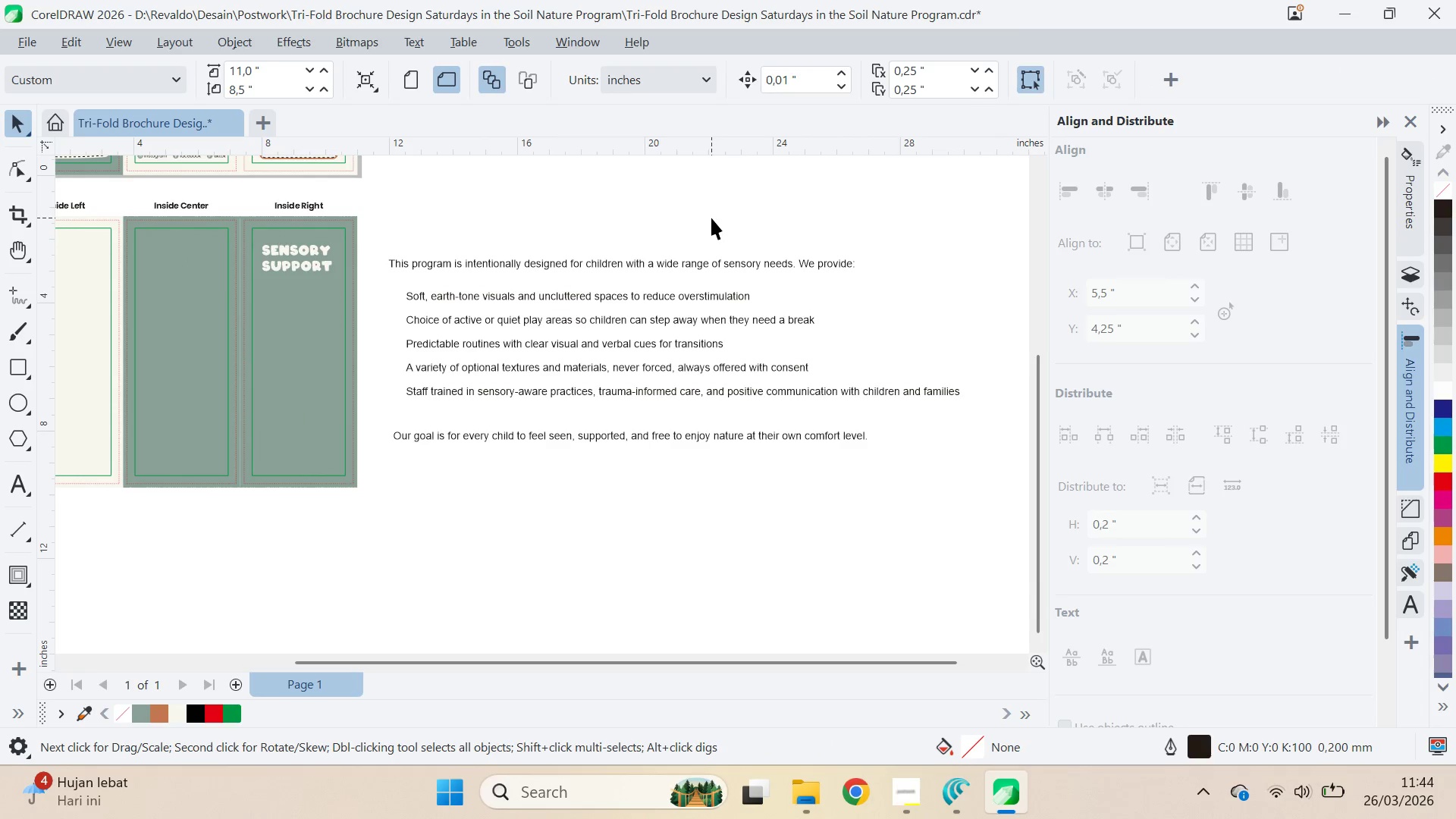 
left_click_drag(start_coordinate=[794, 224], to_coordinate=[707, 245])
 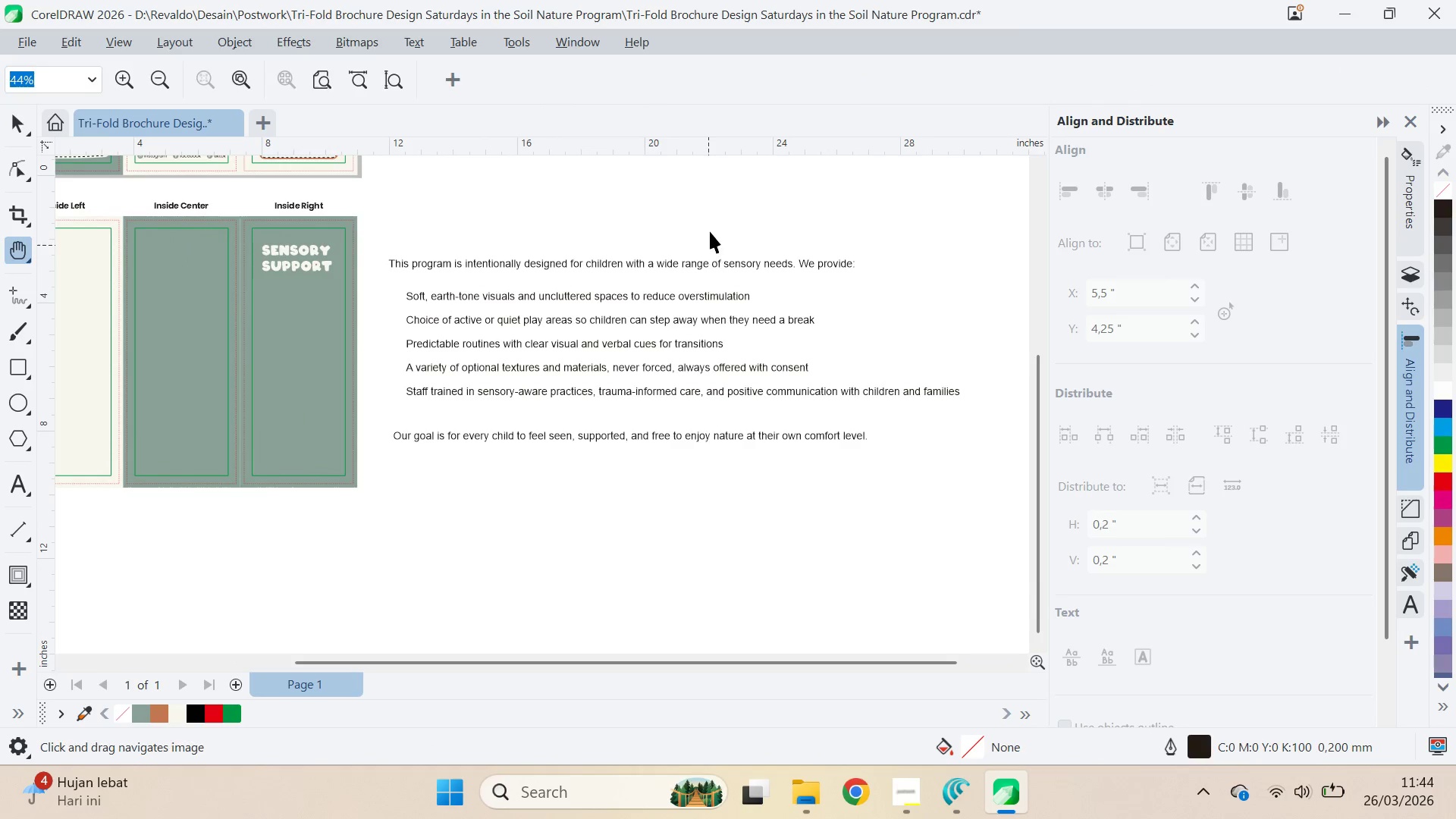 
left_click([708, 220])
 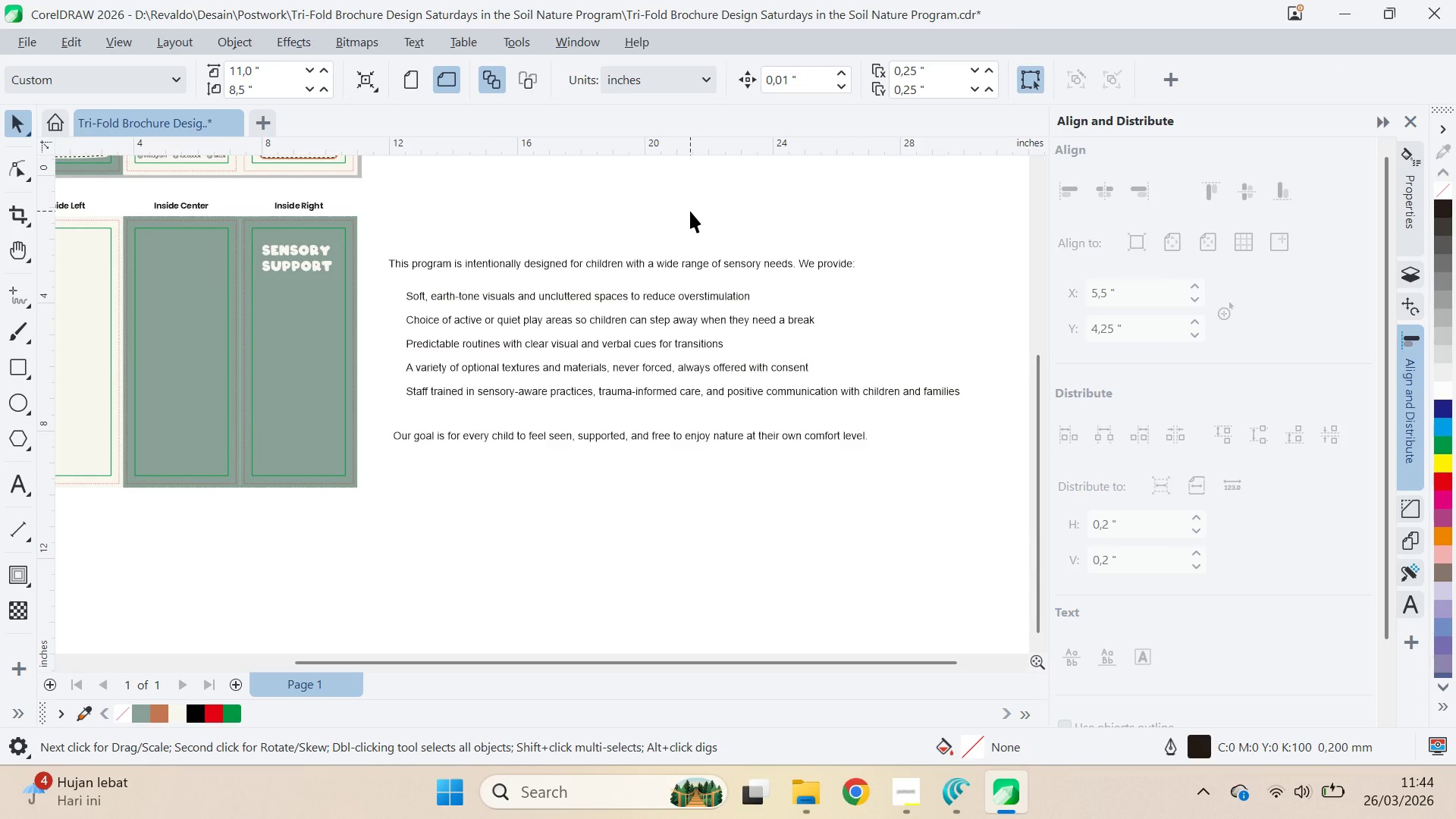 
wait(8.56)
 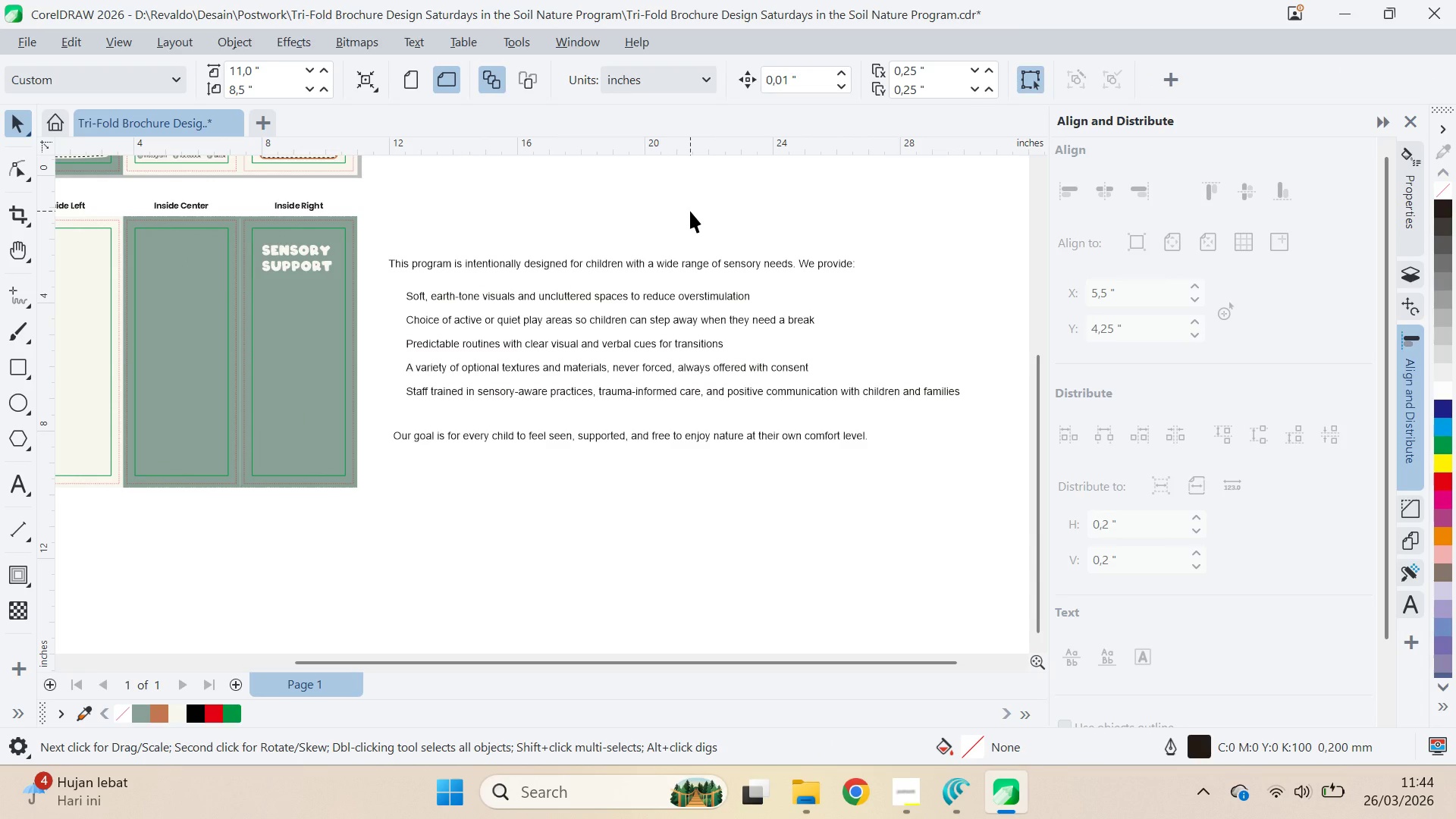 
key(Q)
 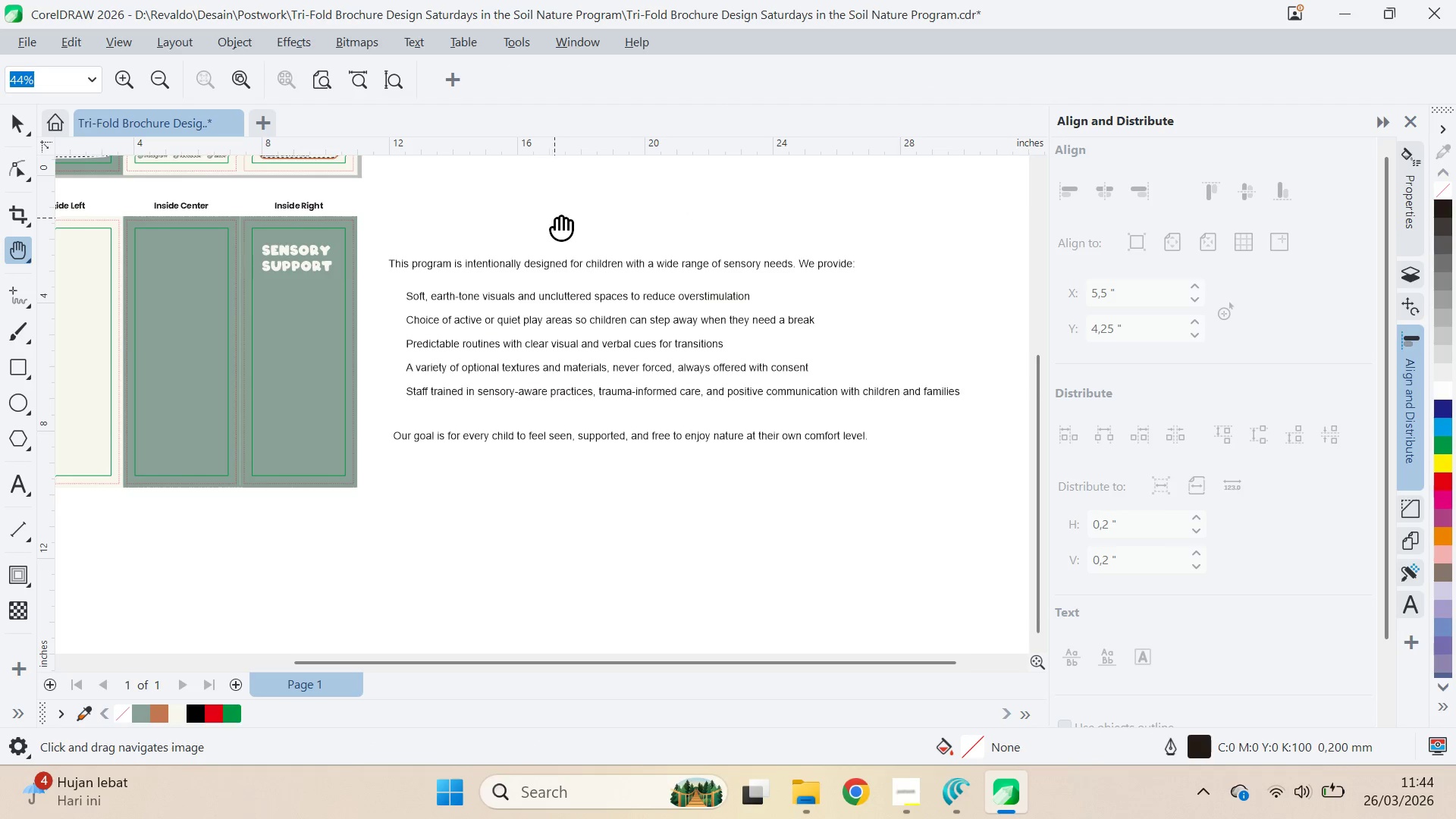 
left_click_drag(start_coordinate=[554, 218], to_coordinate=[641, 440])
 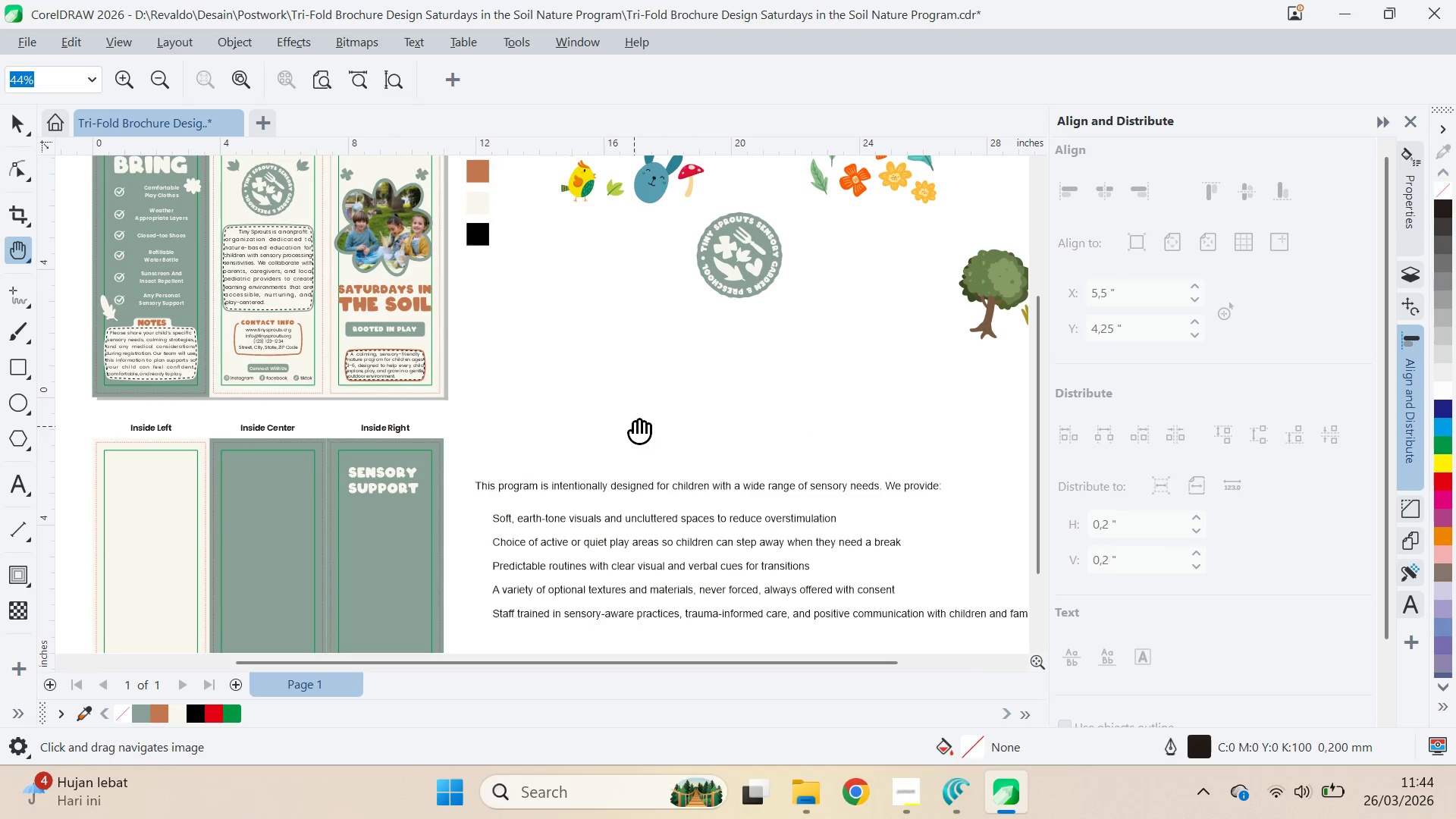 
key(V)
 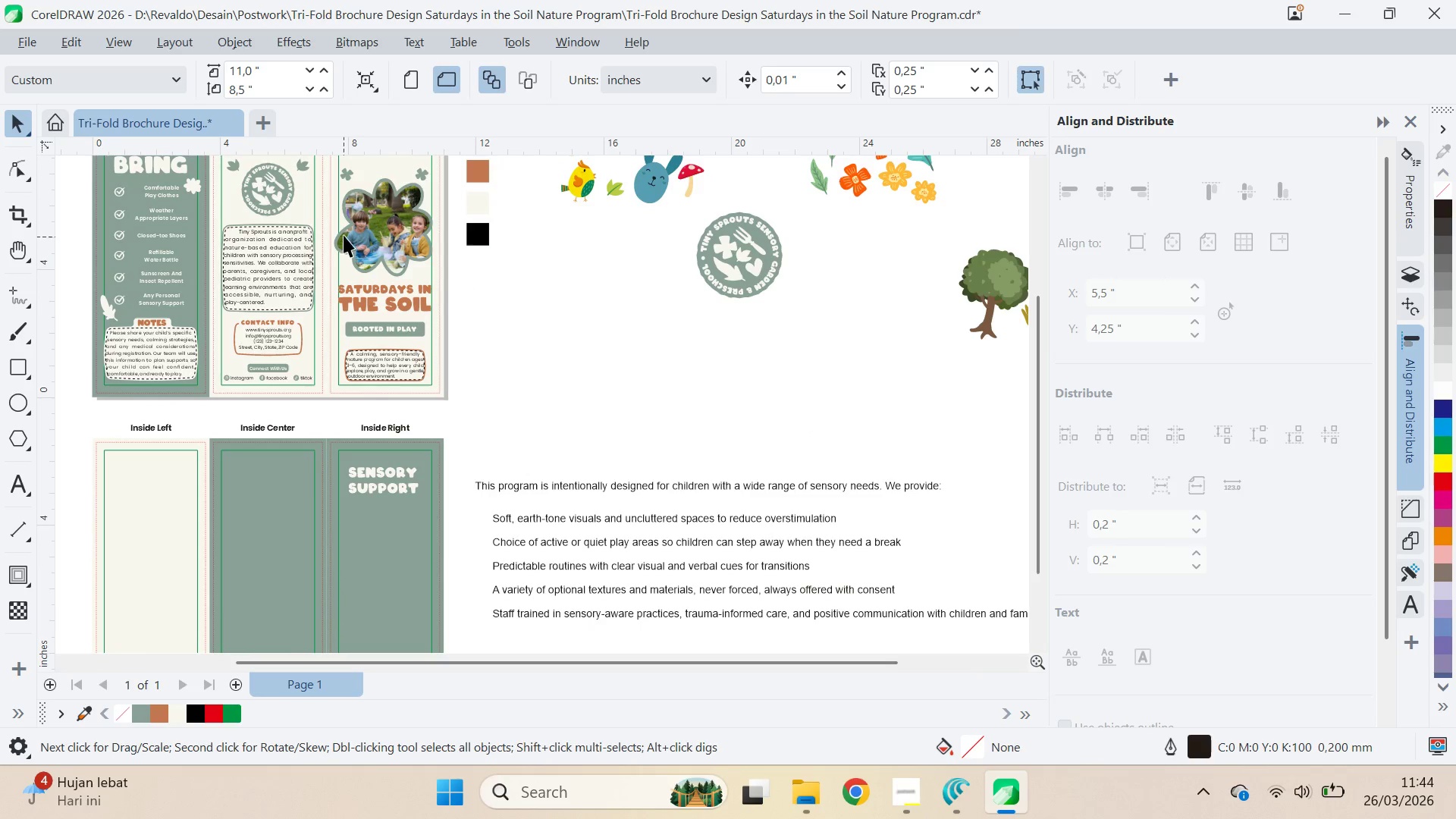 
left_click([373, 224])
 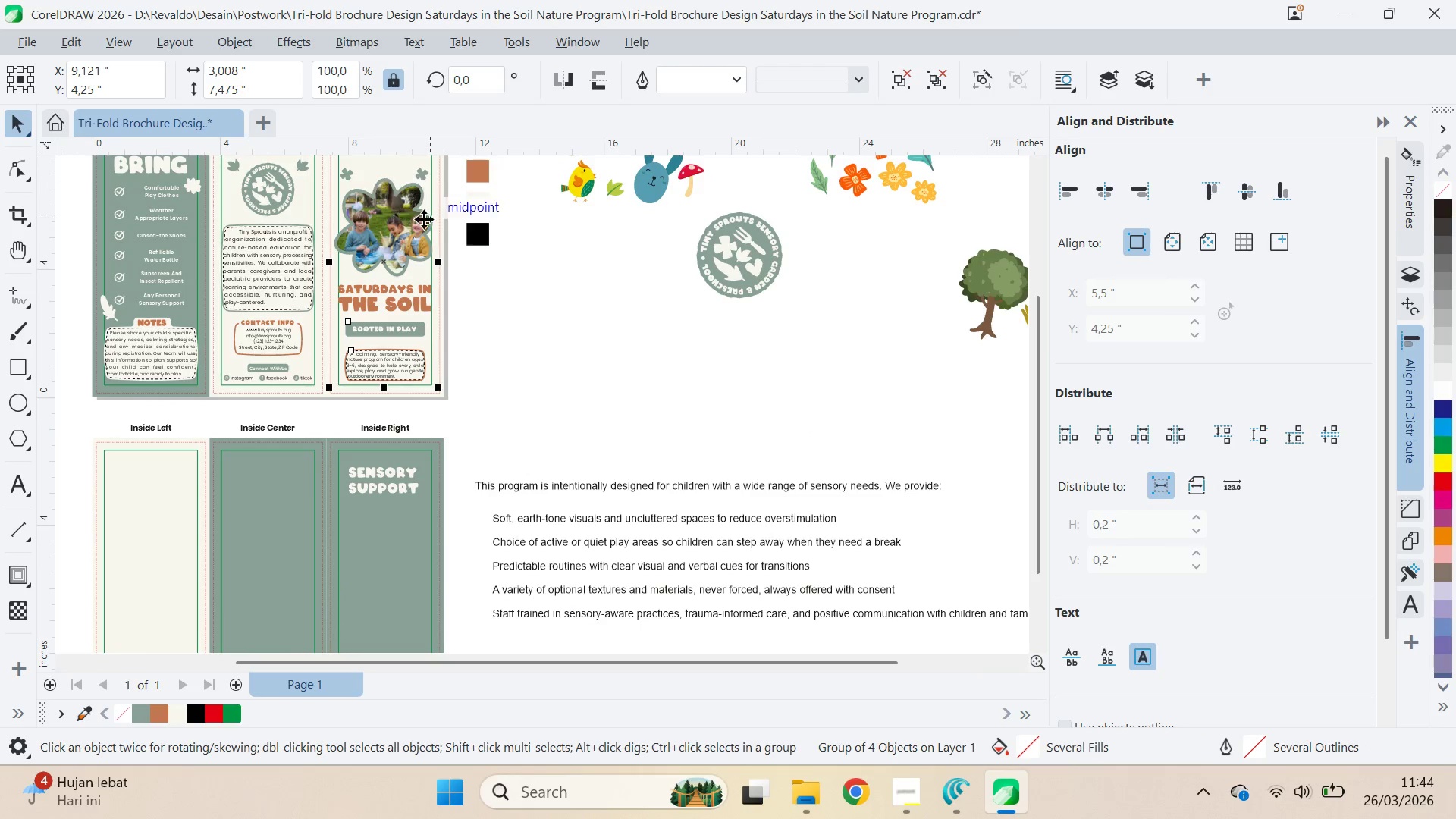 
hold_key(key=ControlLeft, duration=1.5)
left_click([422, 215])
 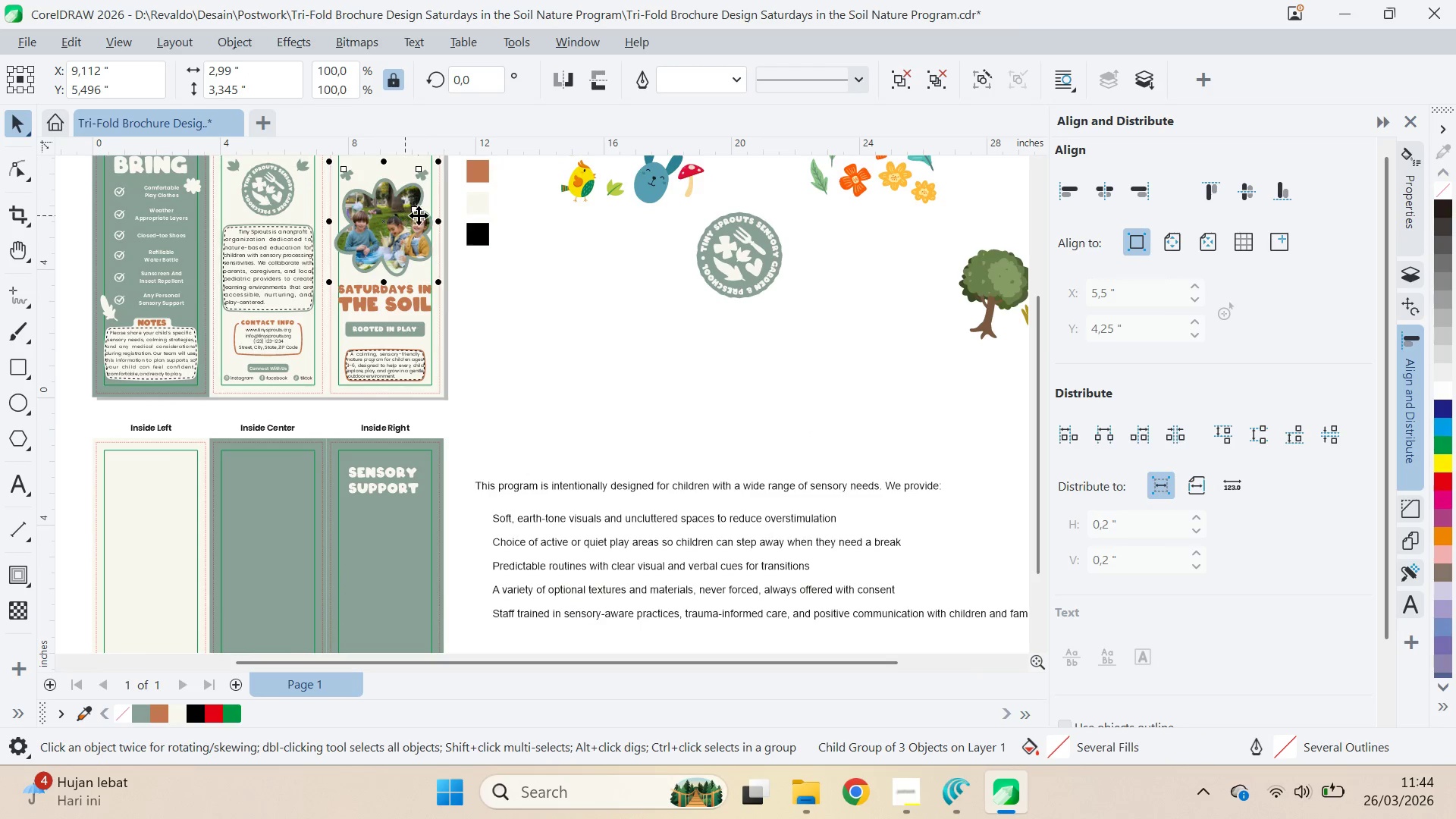 
hold_key(key=ControlLeft, duration=0.66)
left_click([415, 234])
 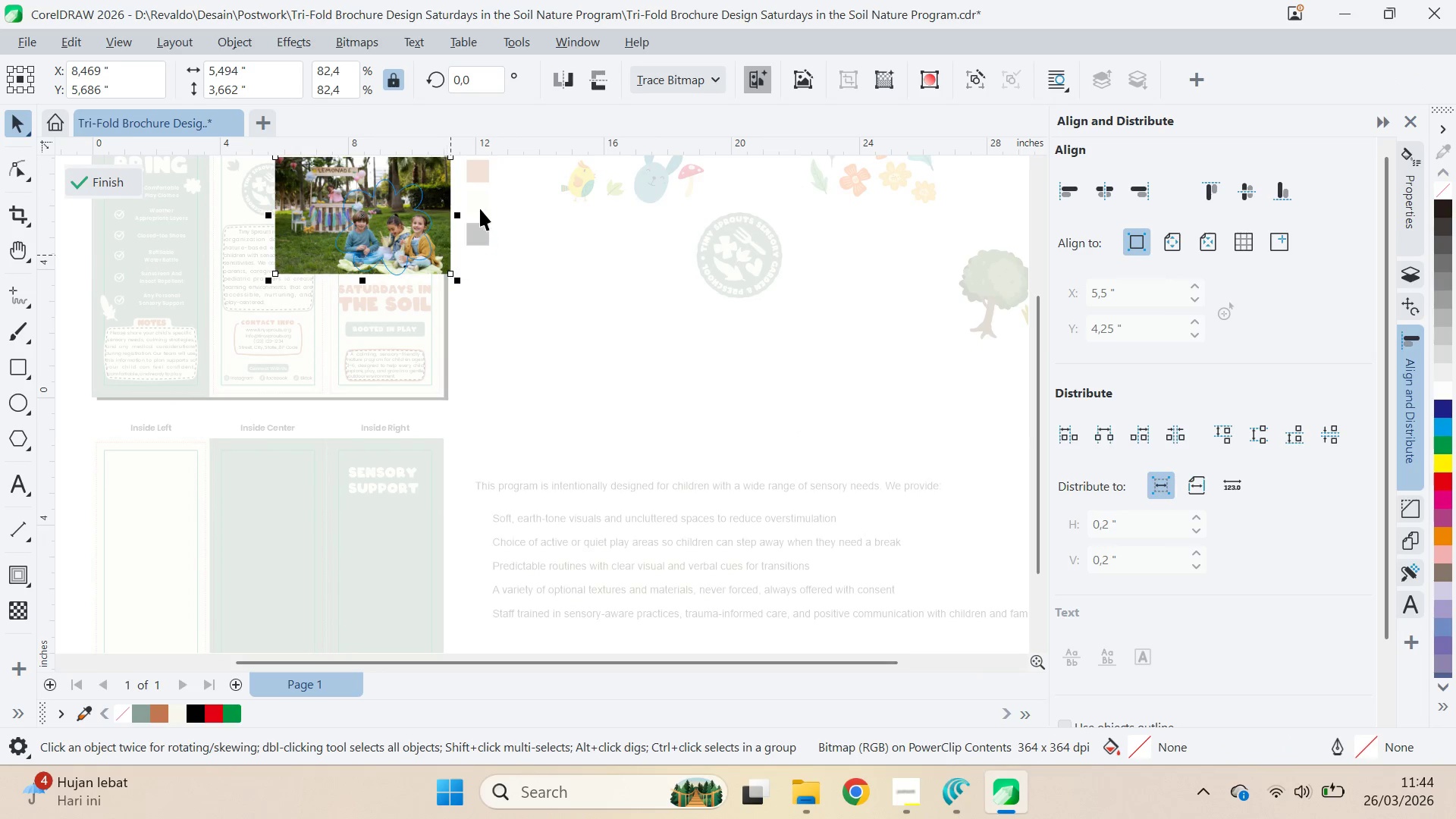 
double_click([351, 47])
 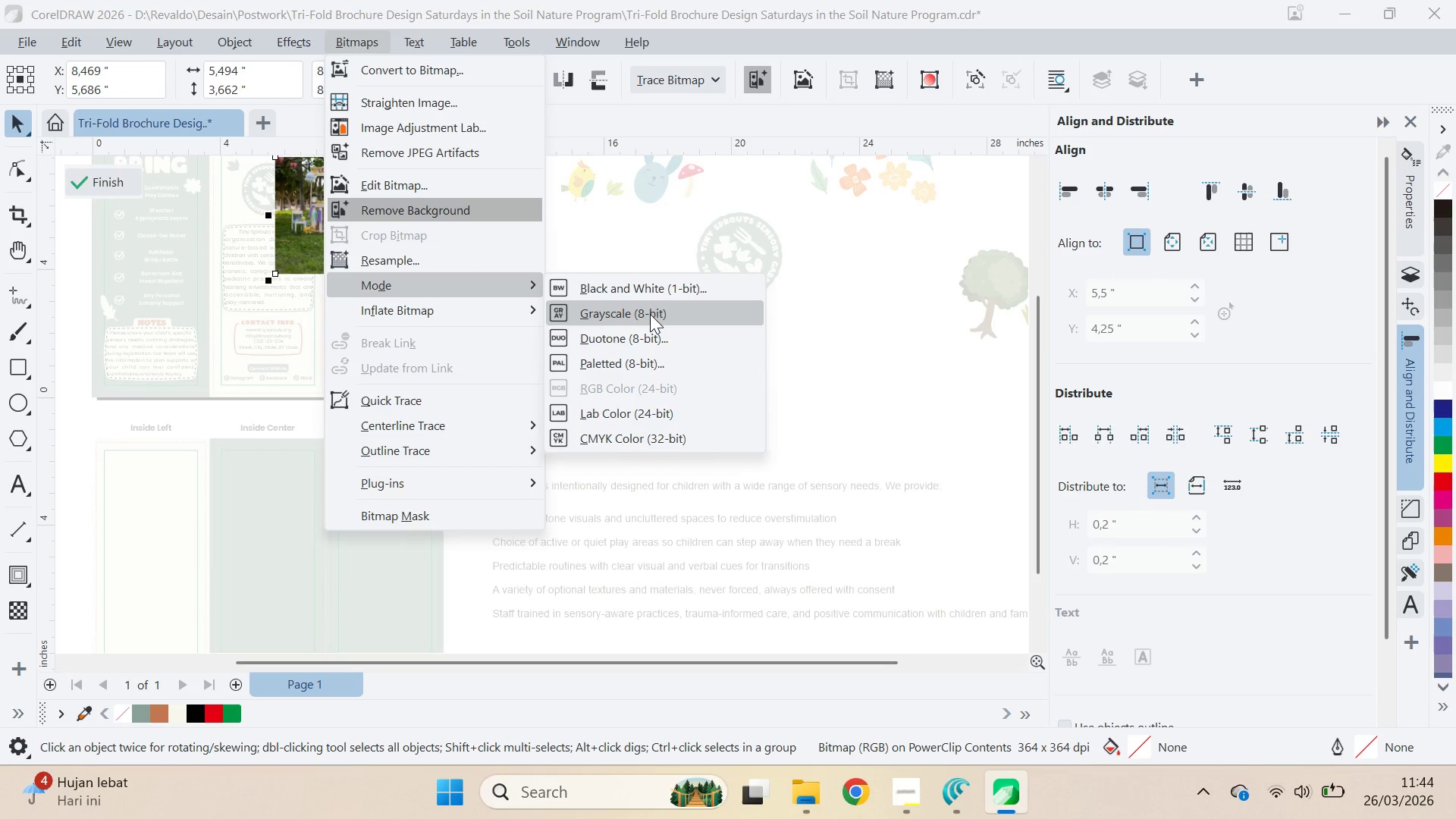 
left_click([652, 438])
 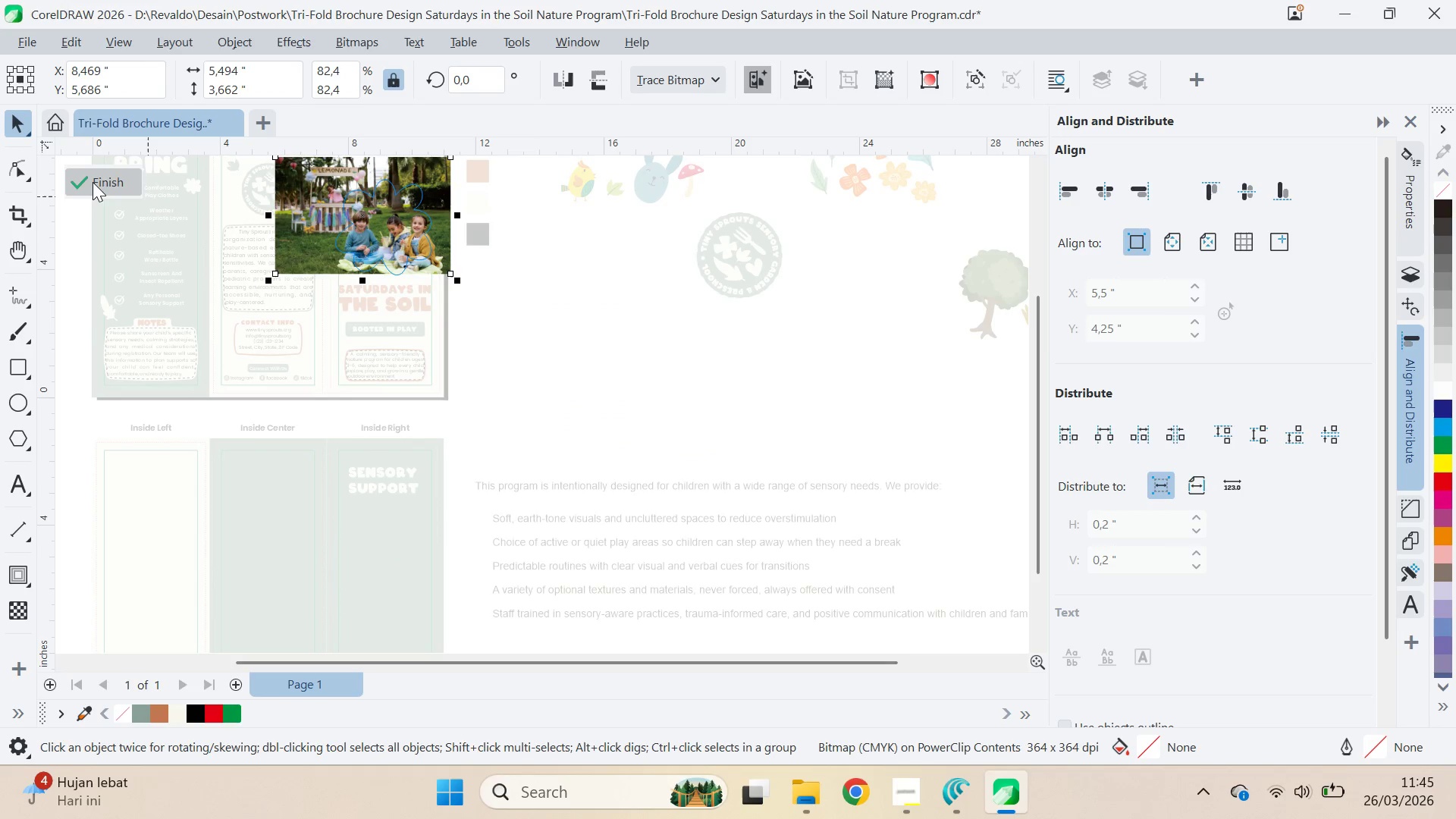 
left_click([690, 306])
 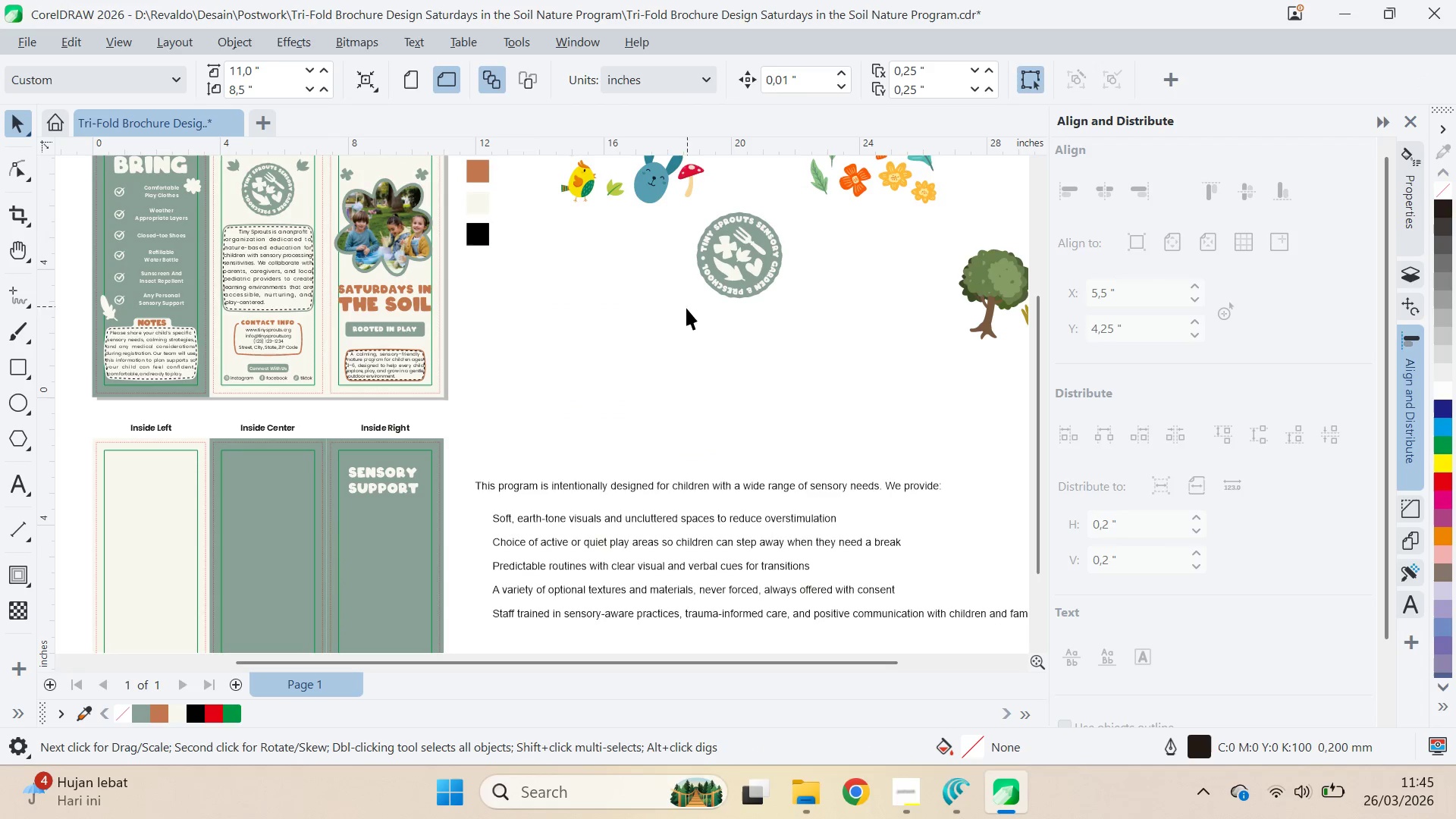 
type(qvq)
key(Tab)
key(Tab)
key(Tab)
key(Tab)
 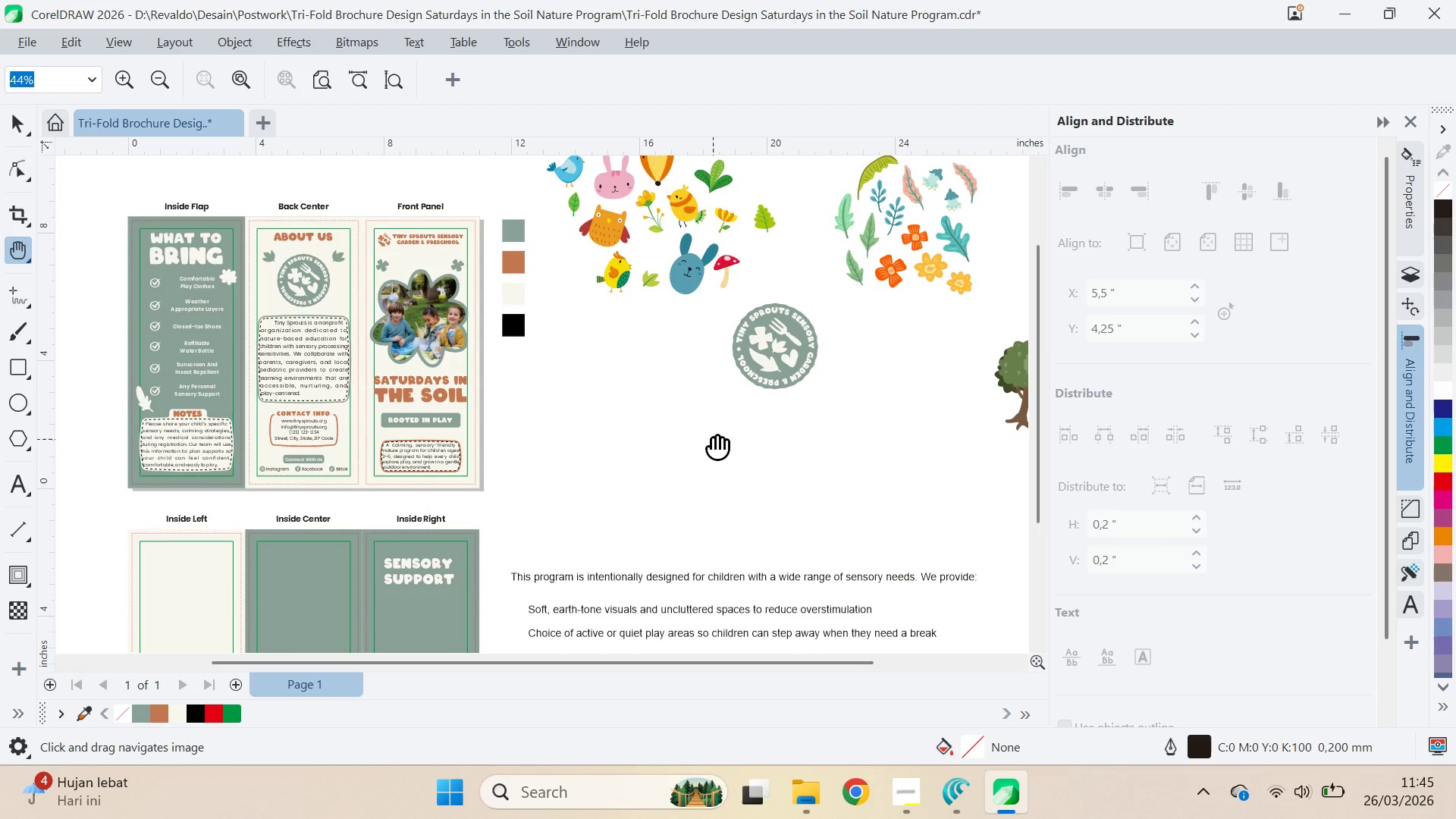 
left_click_drag(start_coordinate=[654, 334], to_coordinate=[680, 390])
 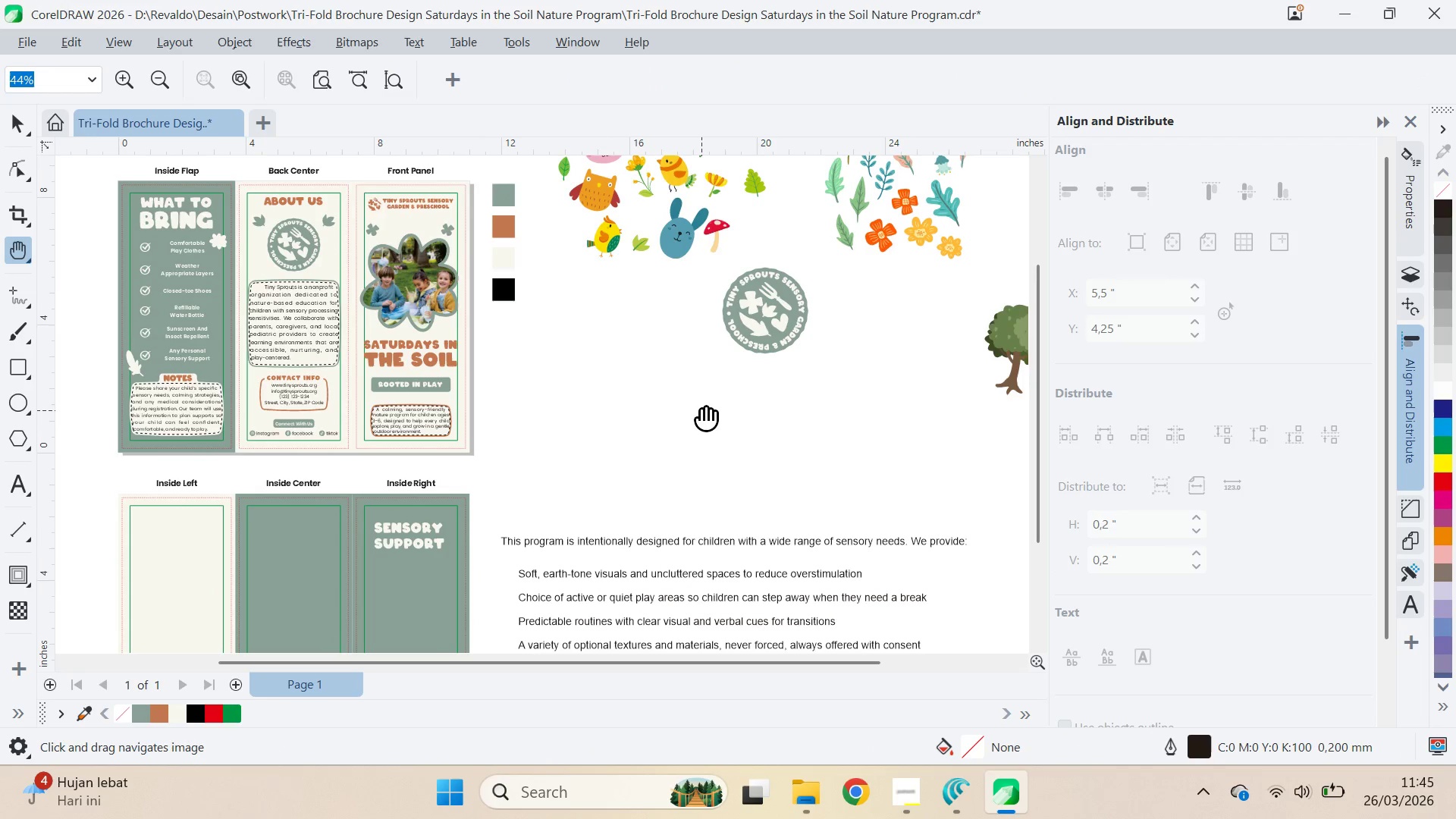 
left_click_drag(start_coordinate=[701, 412], to_coordinate=[711, 447])
 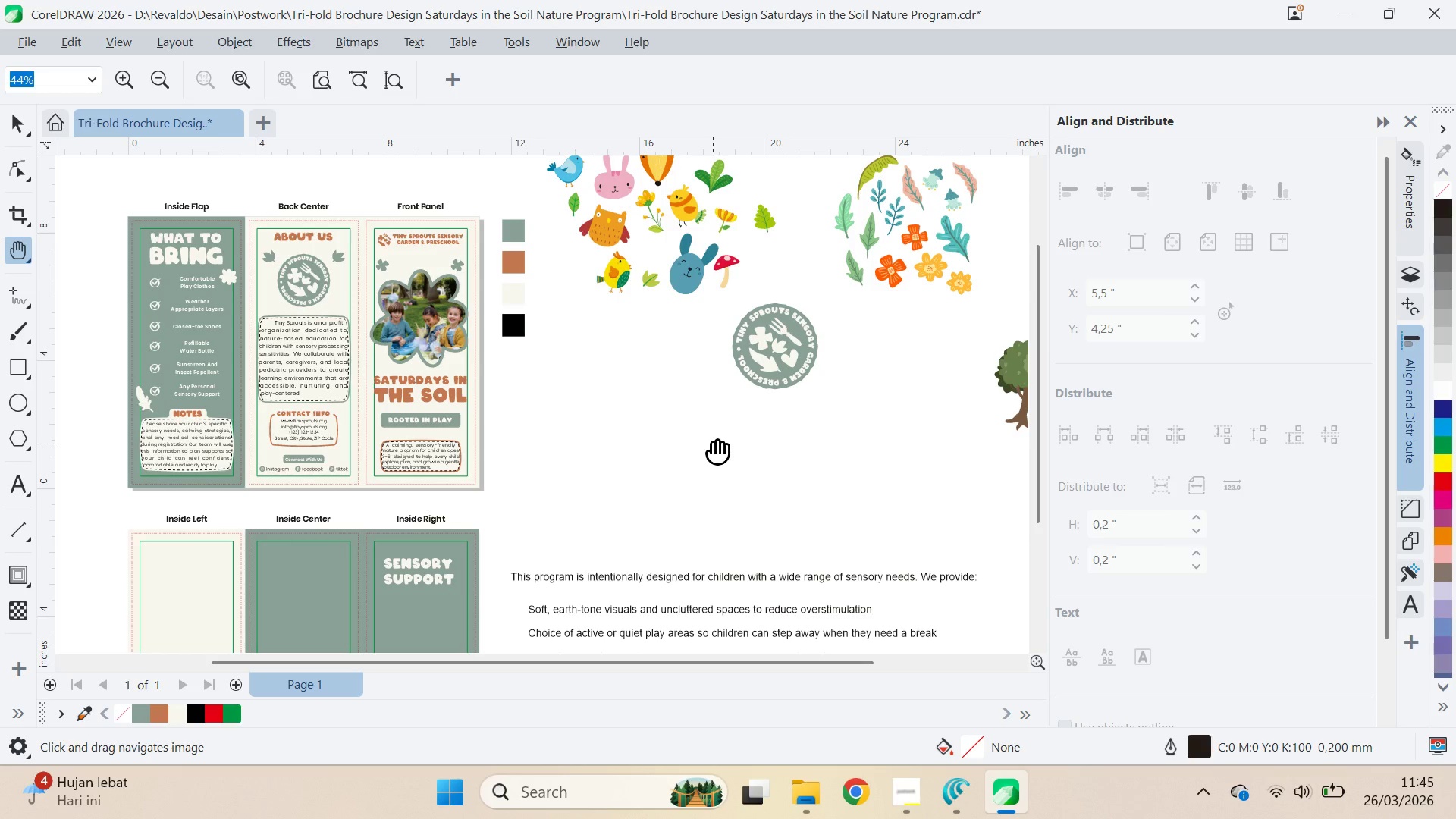 
hold_key(key=AltLeft, duration=1.64)
 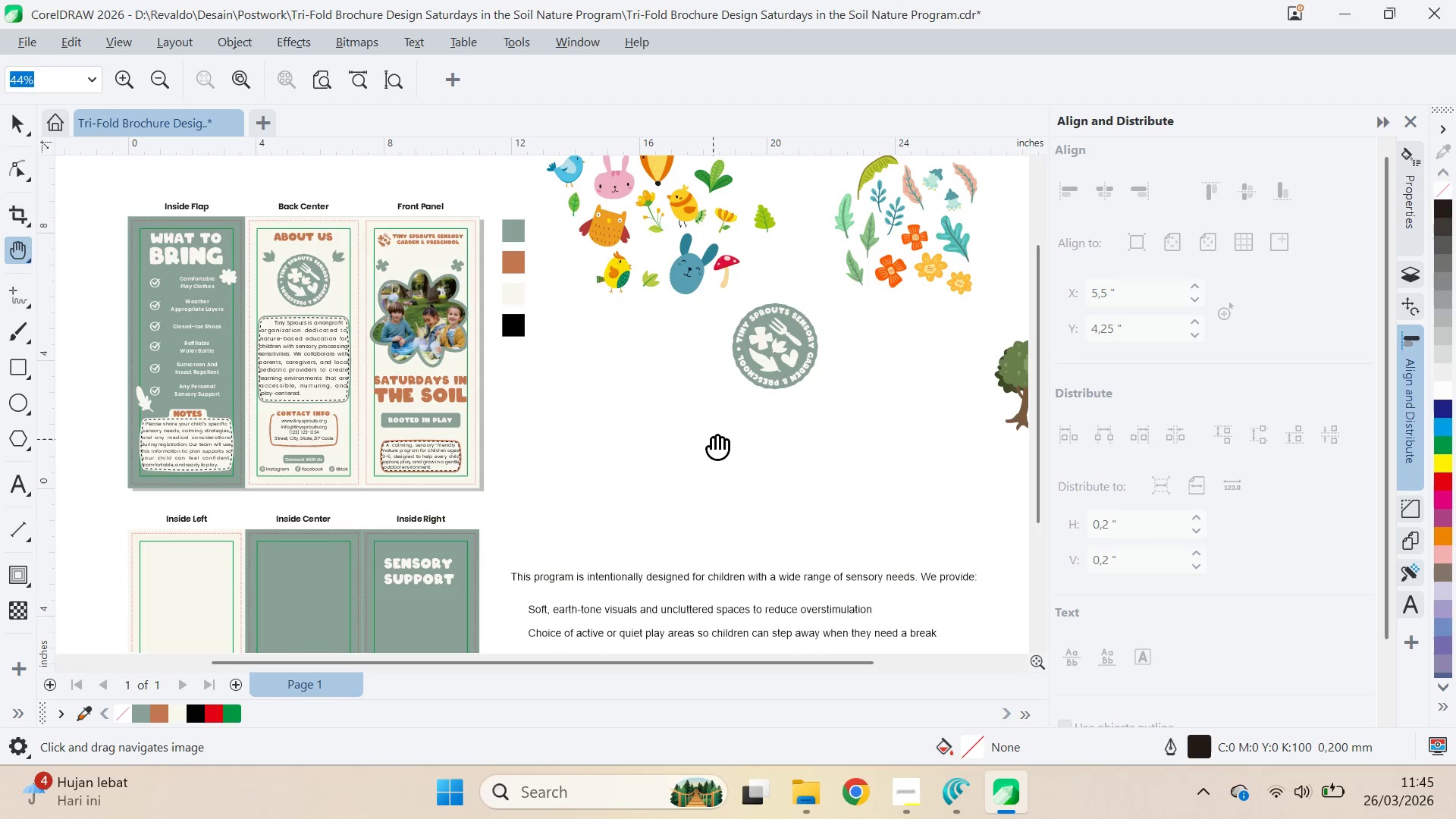 
key(Control+ControlLeft)
 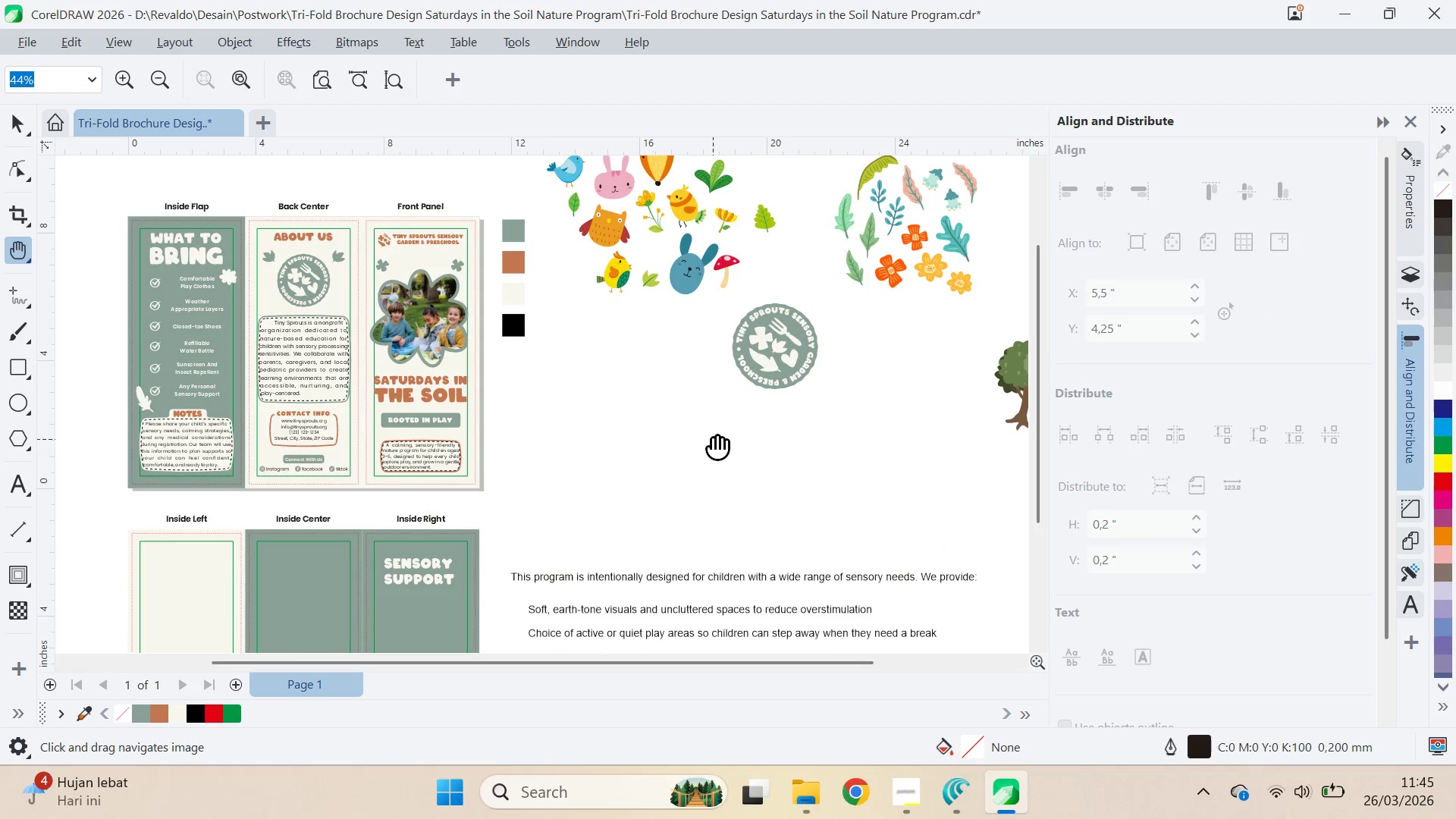 
key(Control+S)
 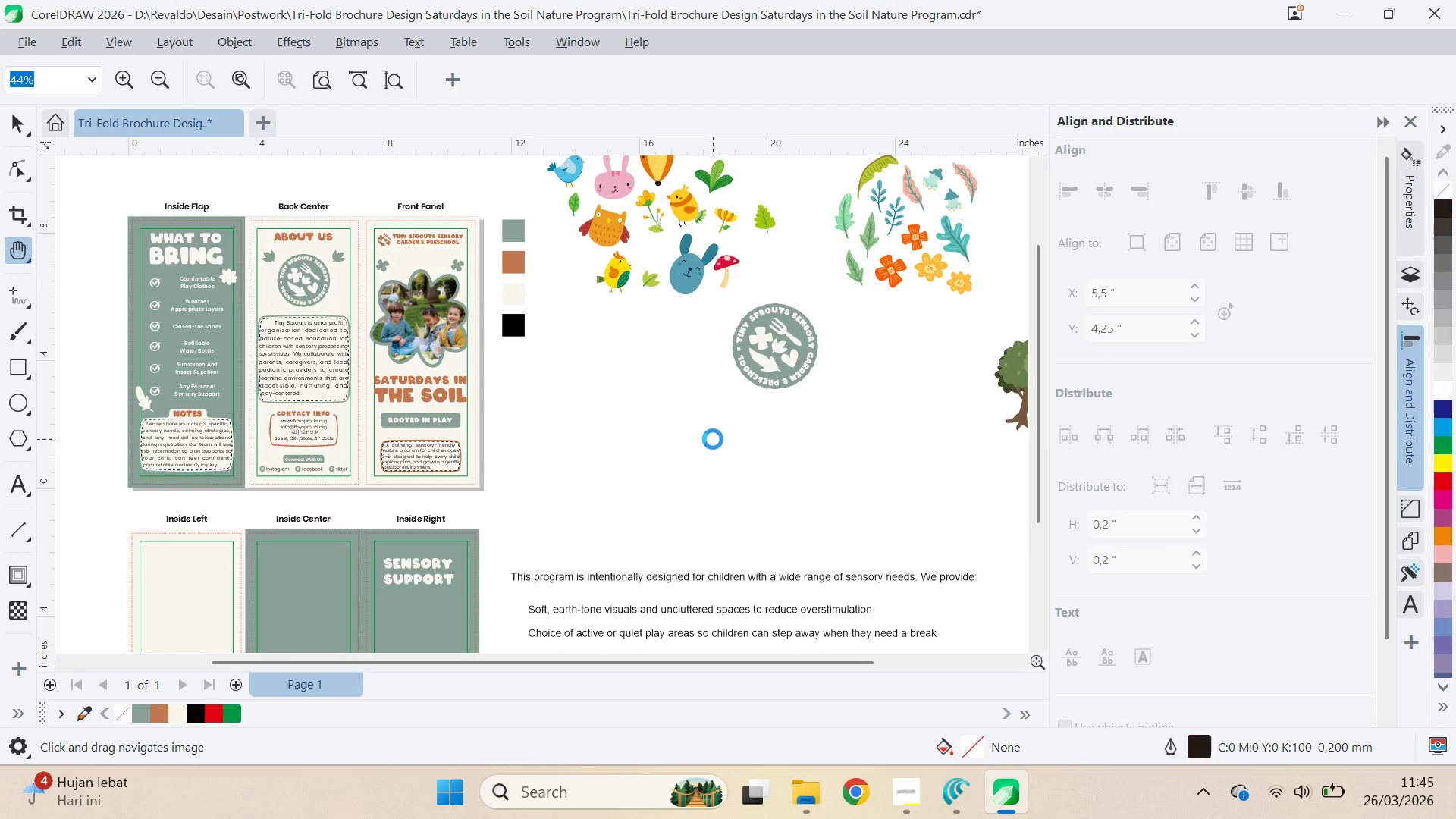 
key(Alt+Tab)
 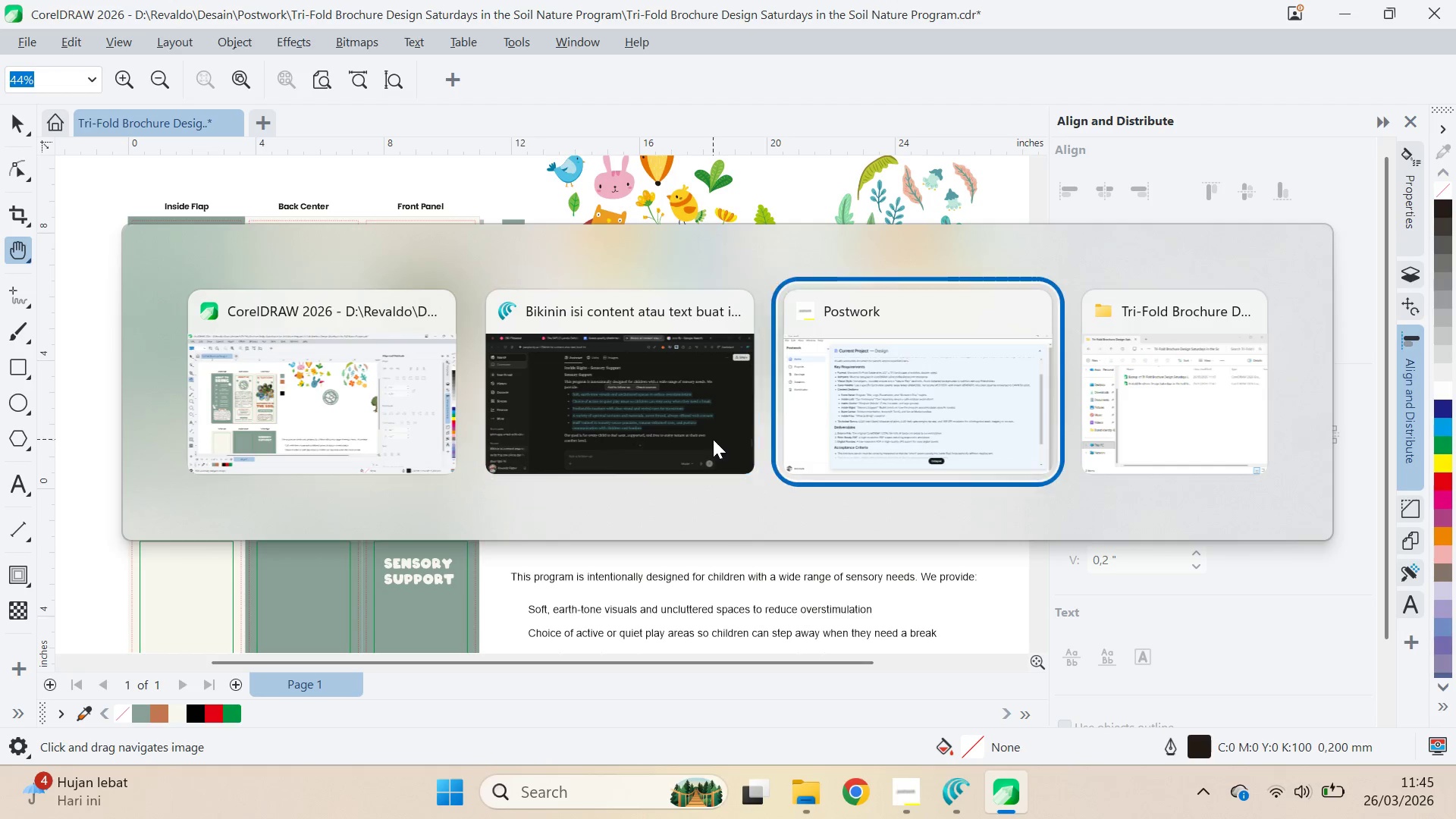 
key(Alt+Tab)